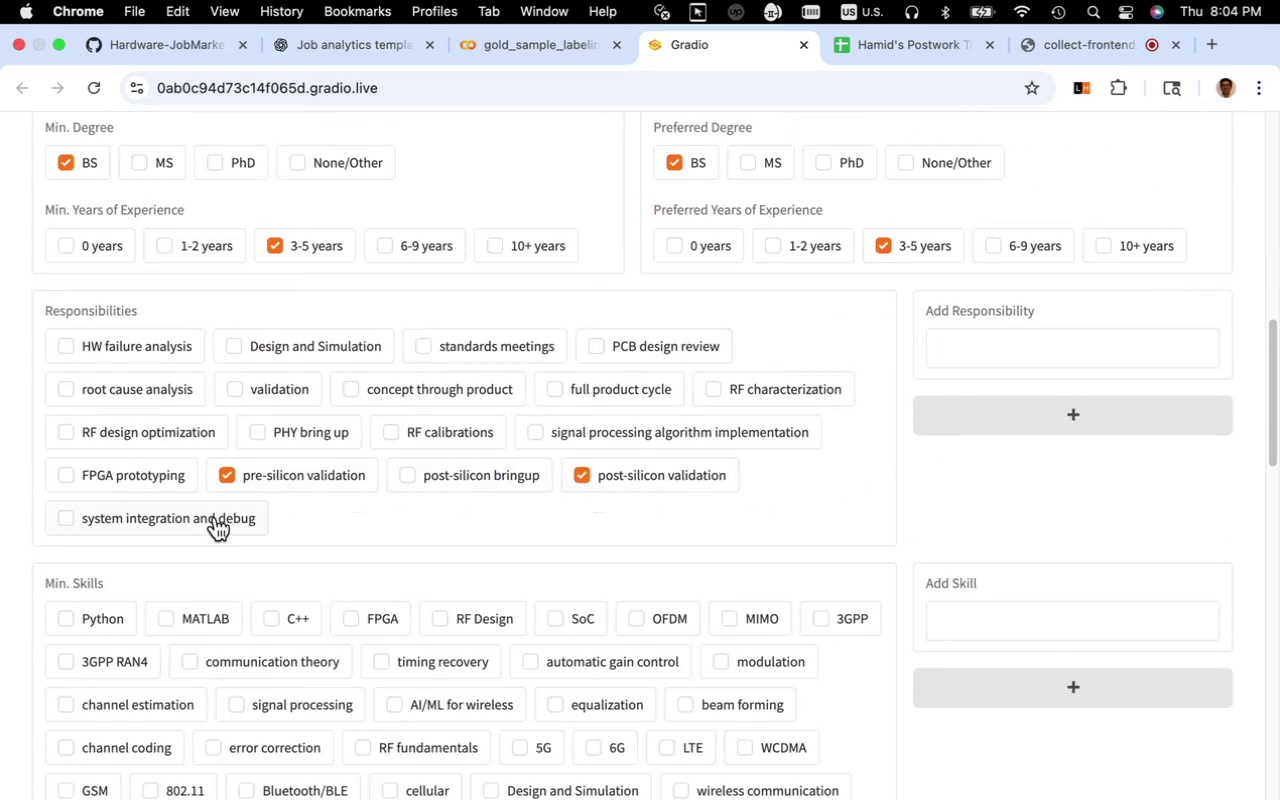 
left_click([215, 517])
 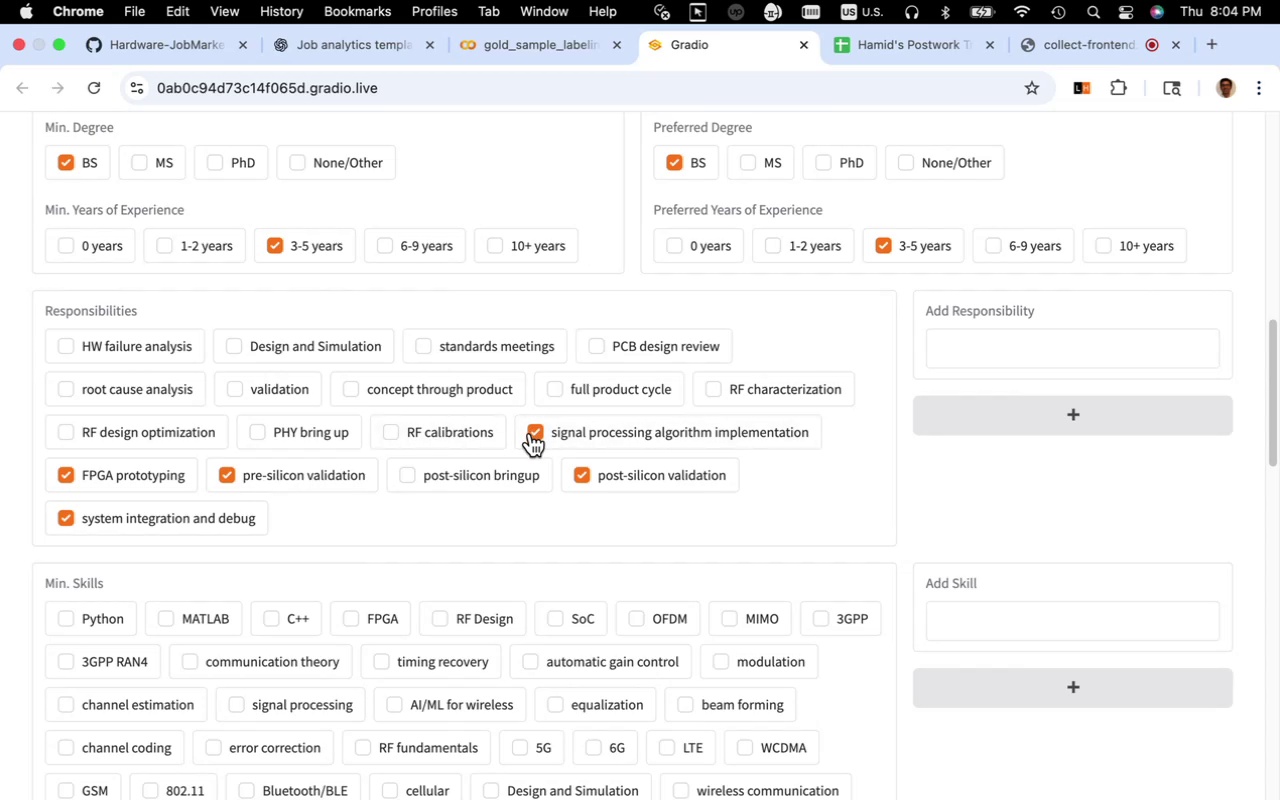 
scroll: coordinate [542, 446], scroll_direction: down, amount: 9.0
 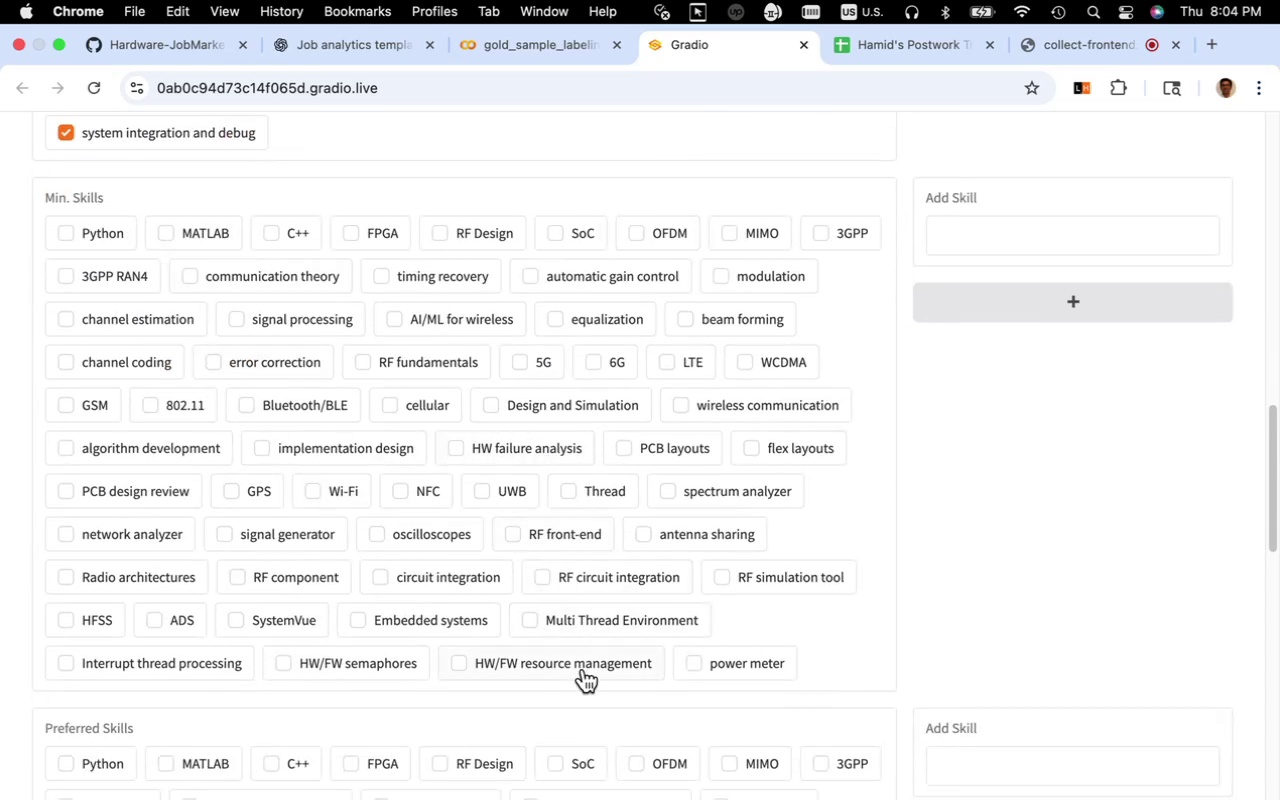 
left_click([712, 661])
 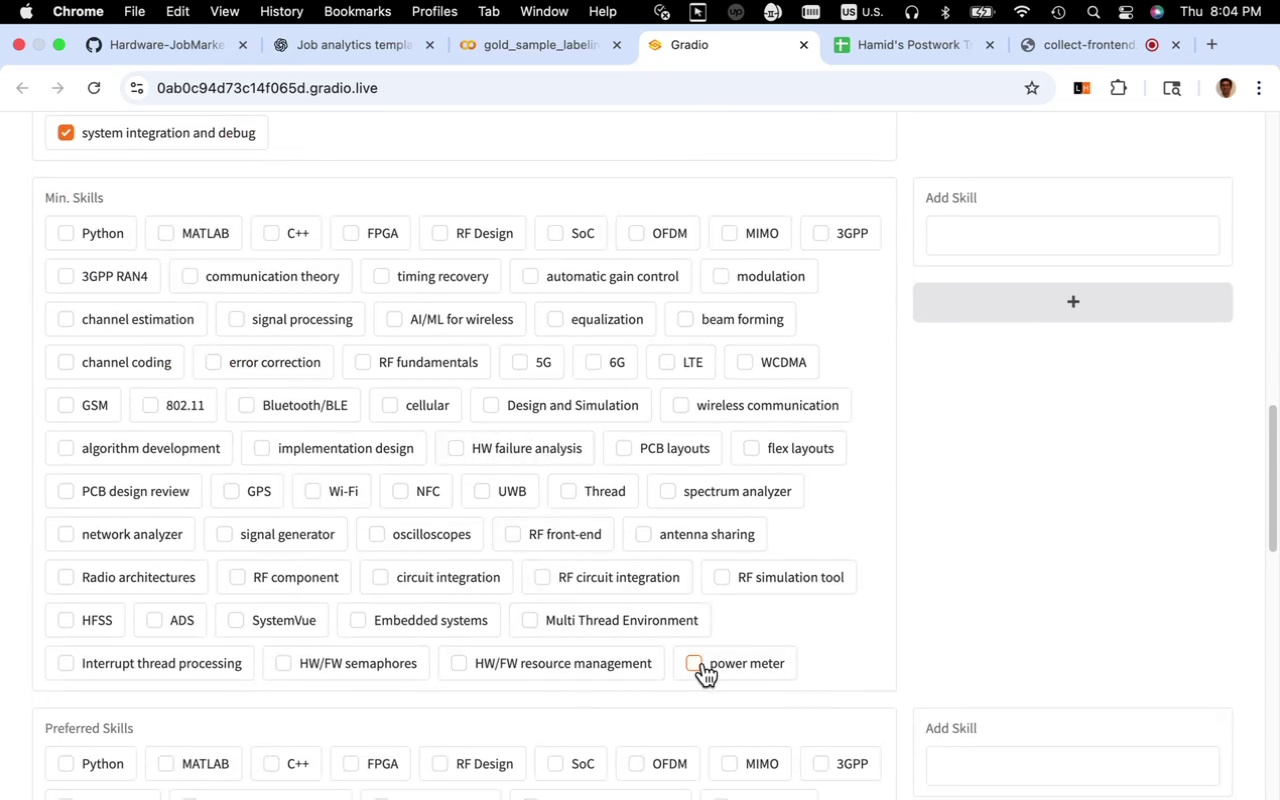 
left_click([703, 663])
 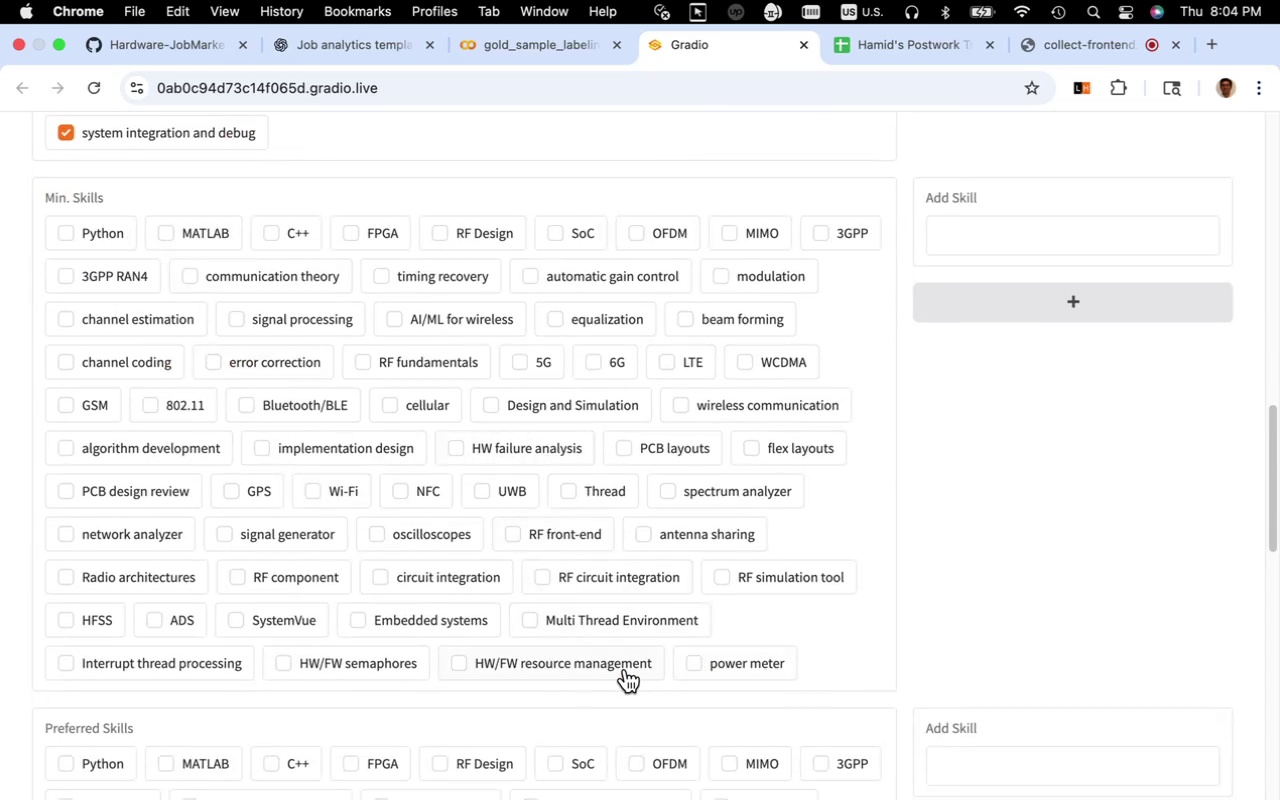 
left_click([625, 669])
 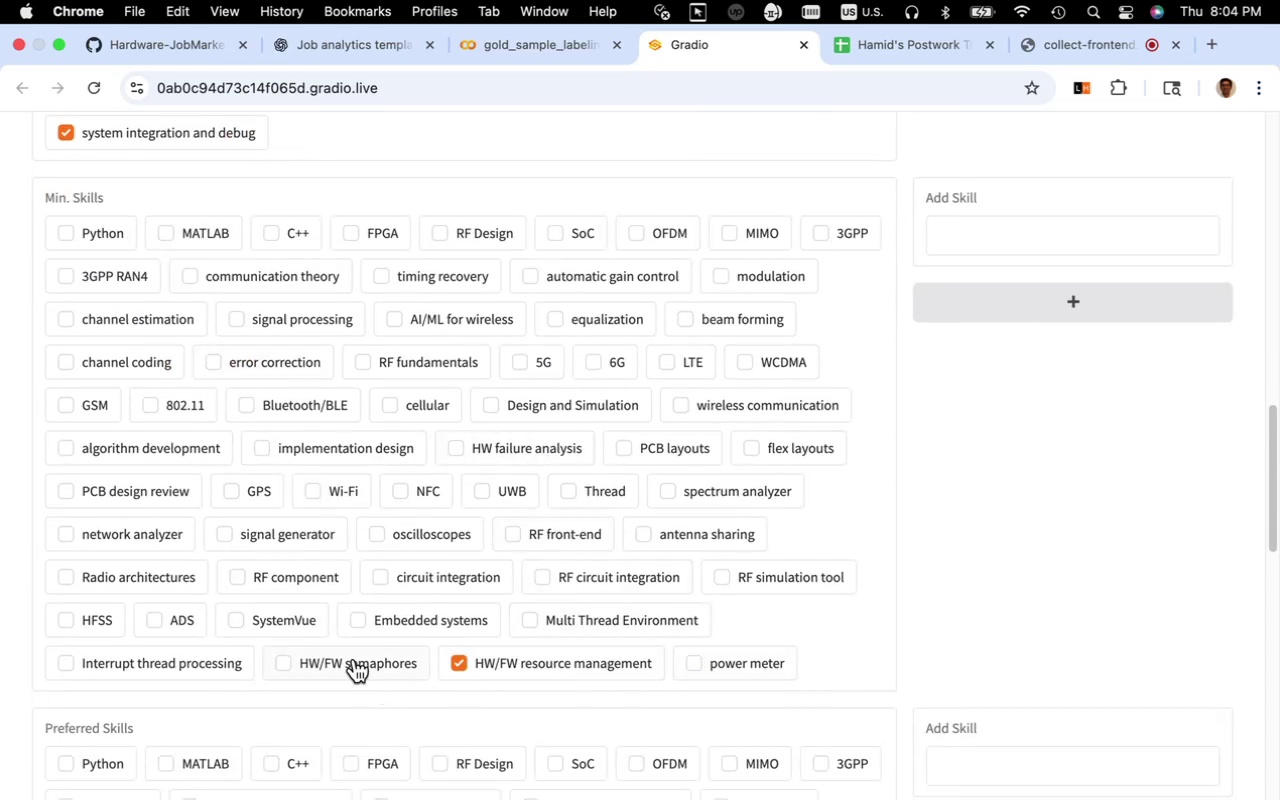 
left_click([354, 659])
 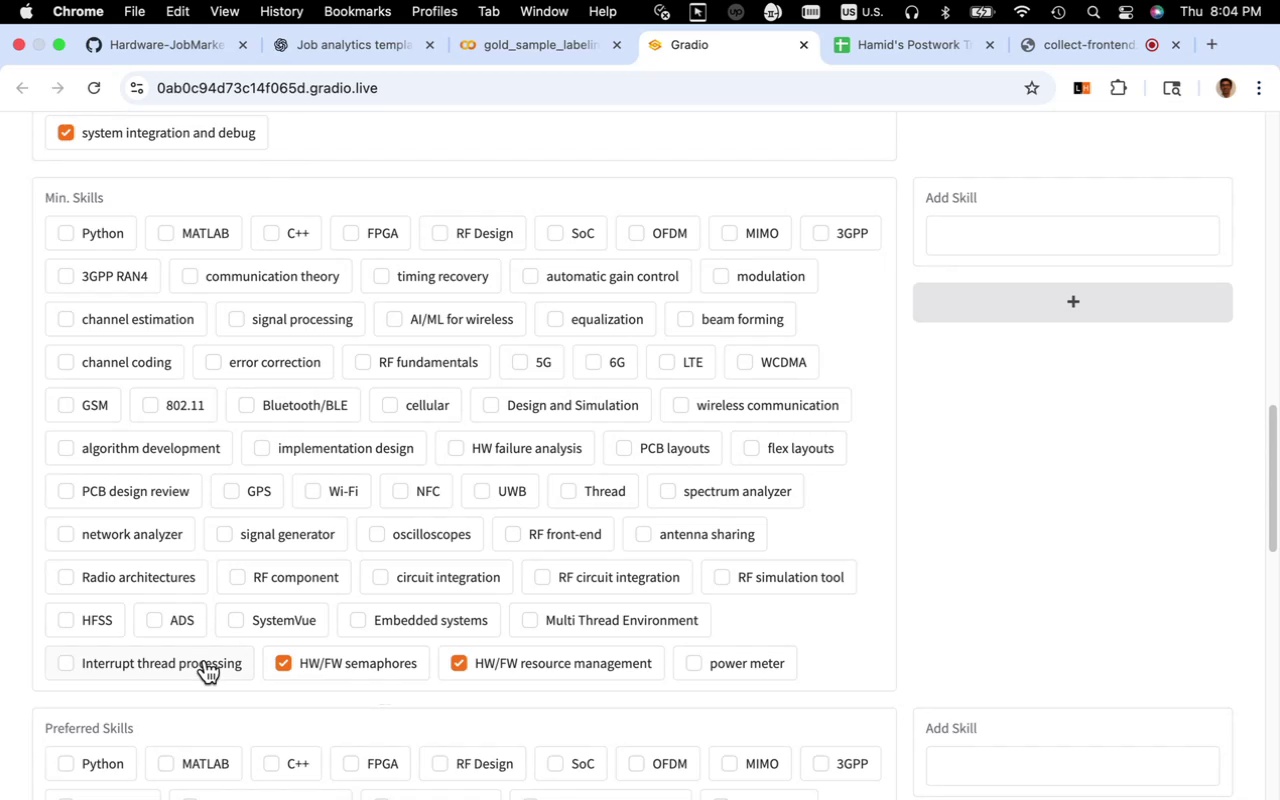 
left_click([206, 662])
 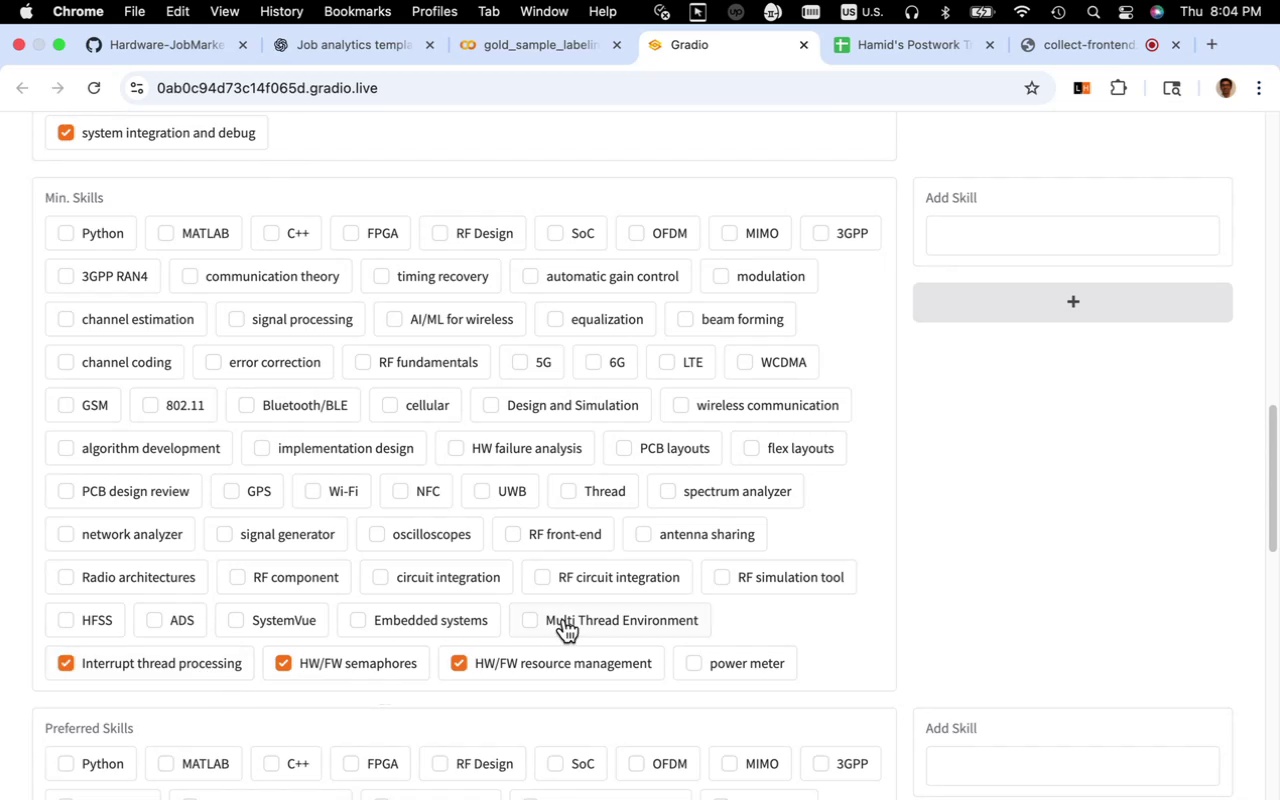 
left_click([564, 619])
 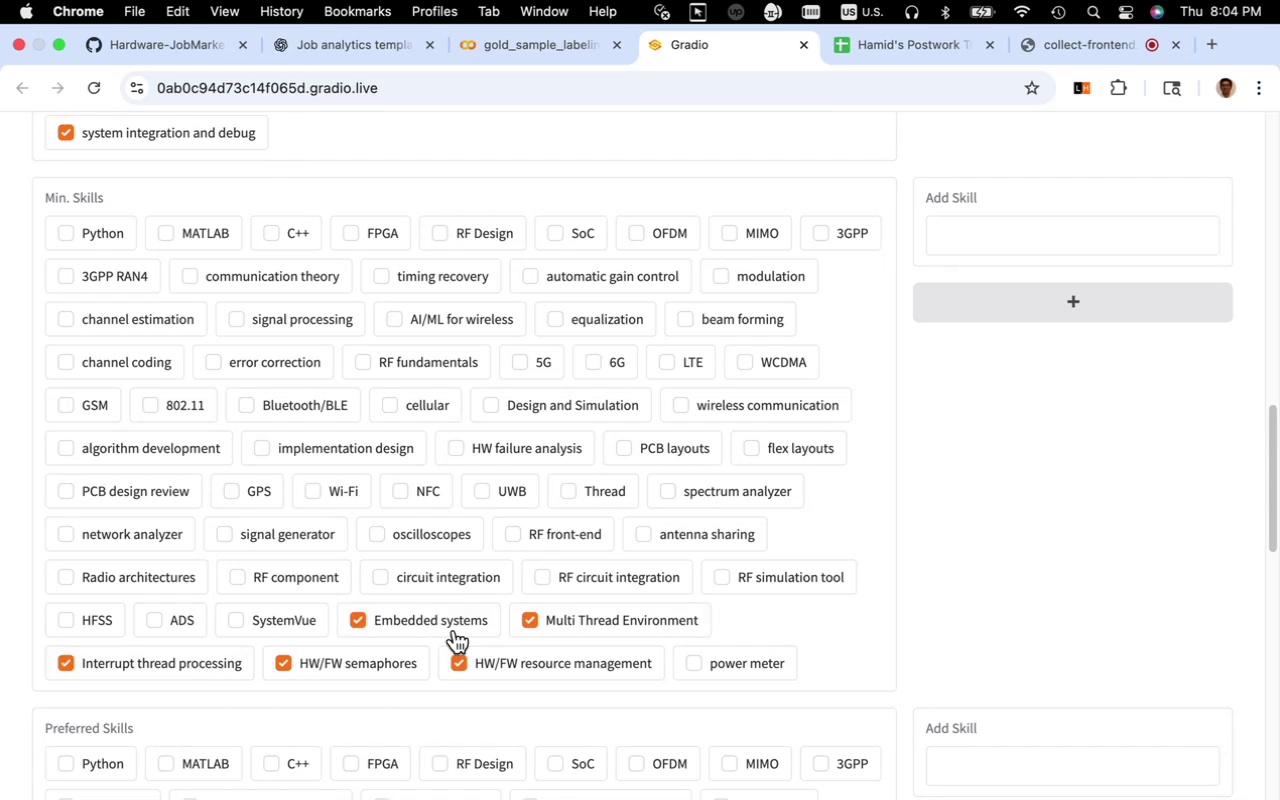 
scroll: coordinate [463, 621], scroll_direction: down, amount: 6.0
 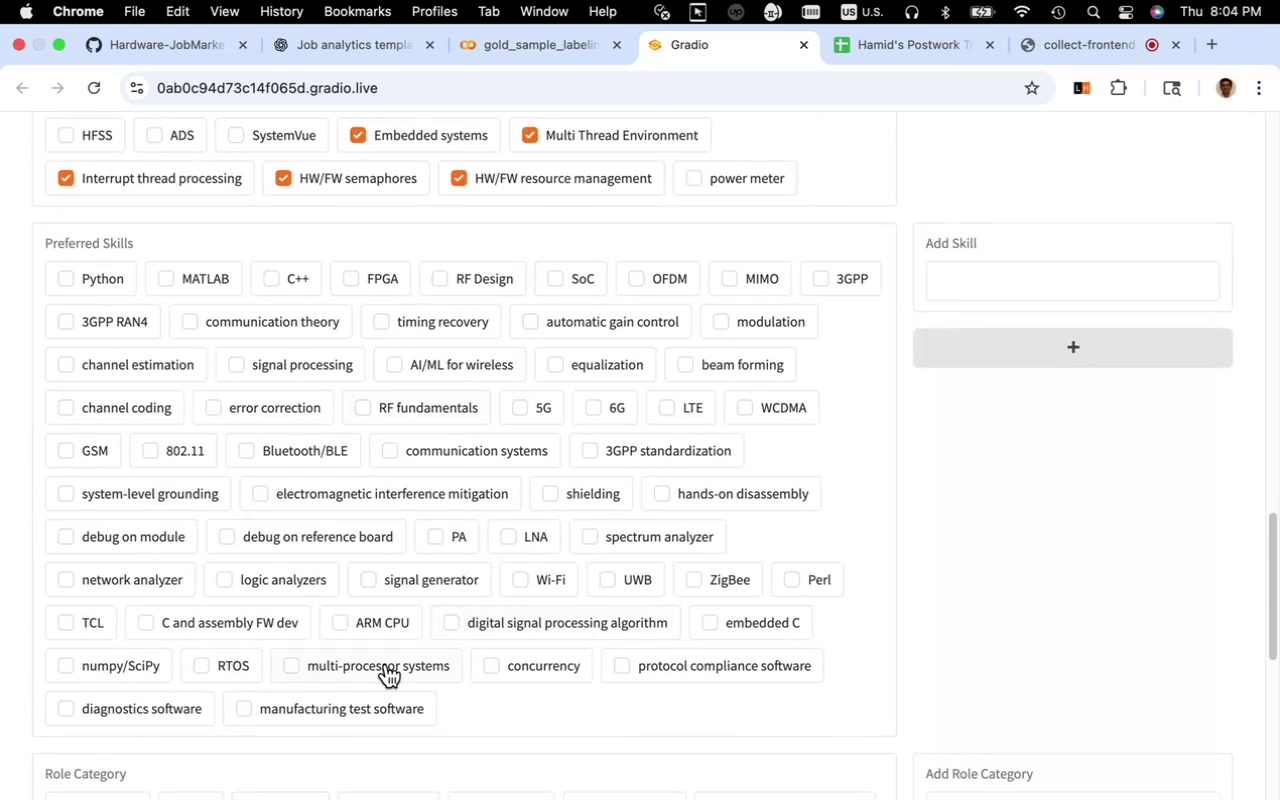 
left_click([369, 702])
 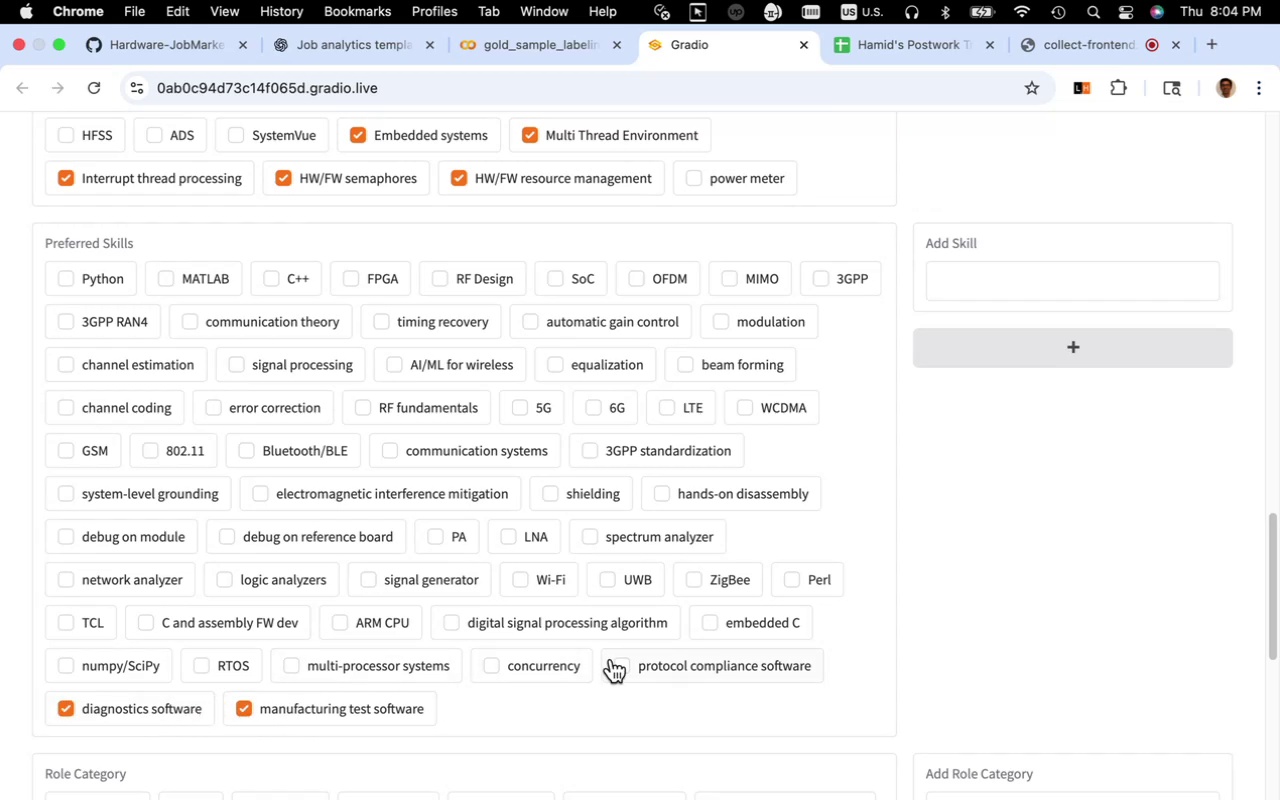 
double_click([554, 681])
 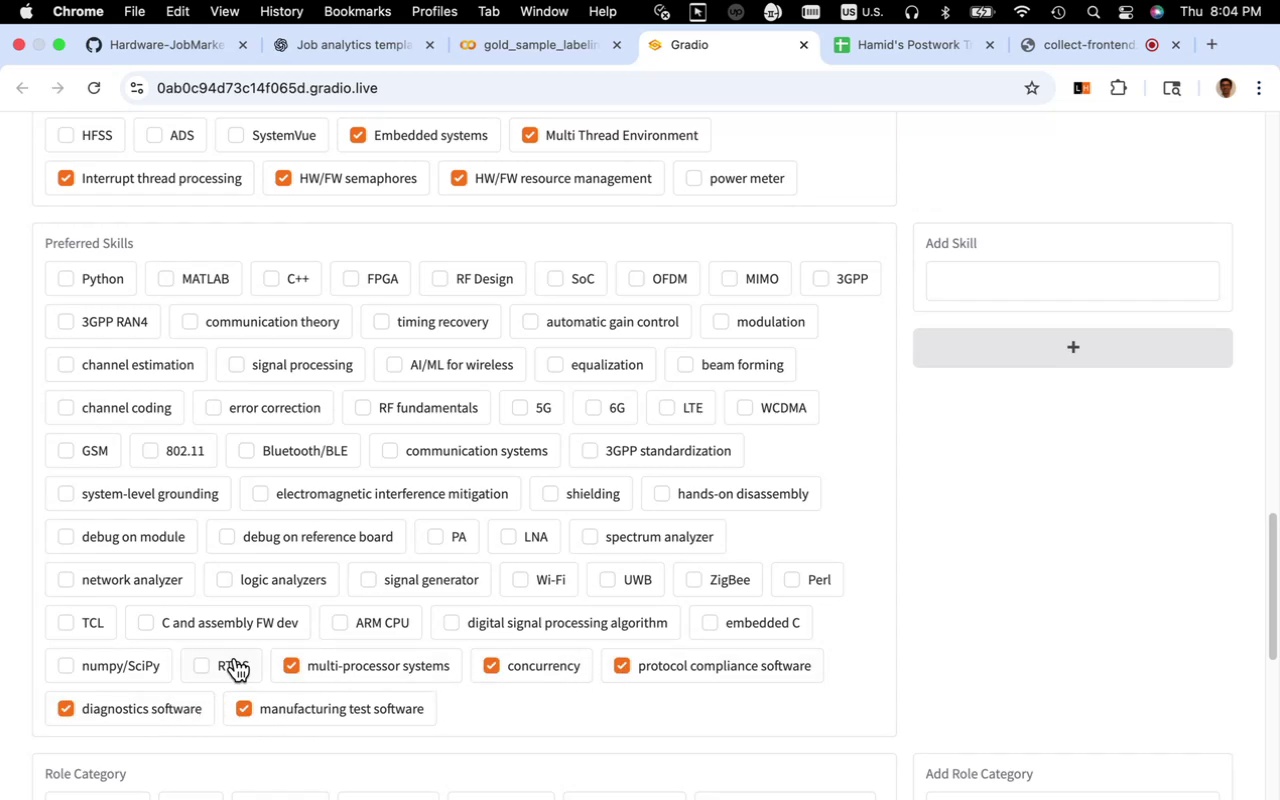 
left_click([235, 658])
 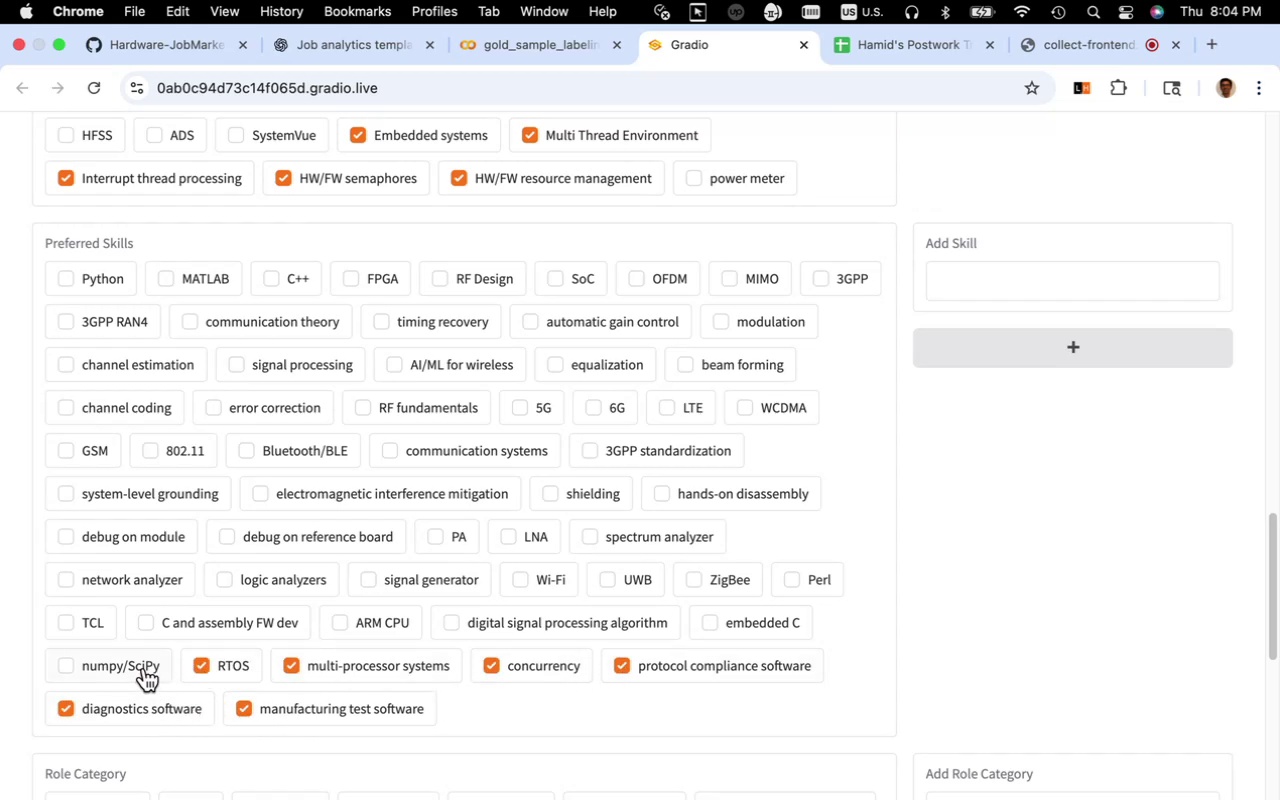 
left_click([144, 668])
 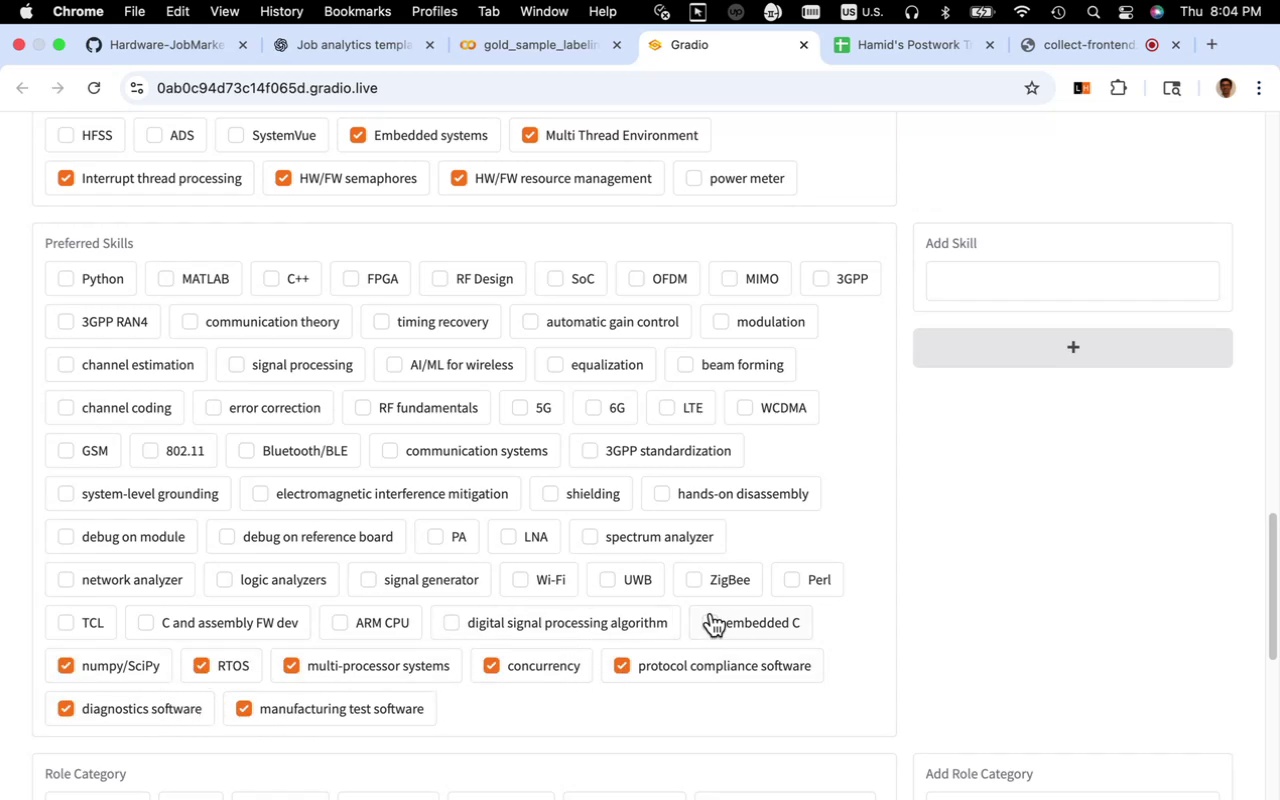 
left_click([711, 613])
 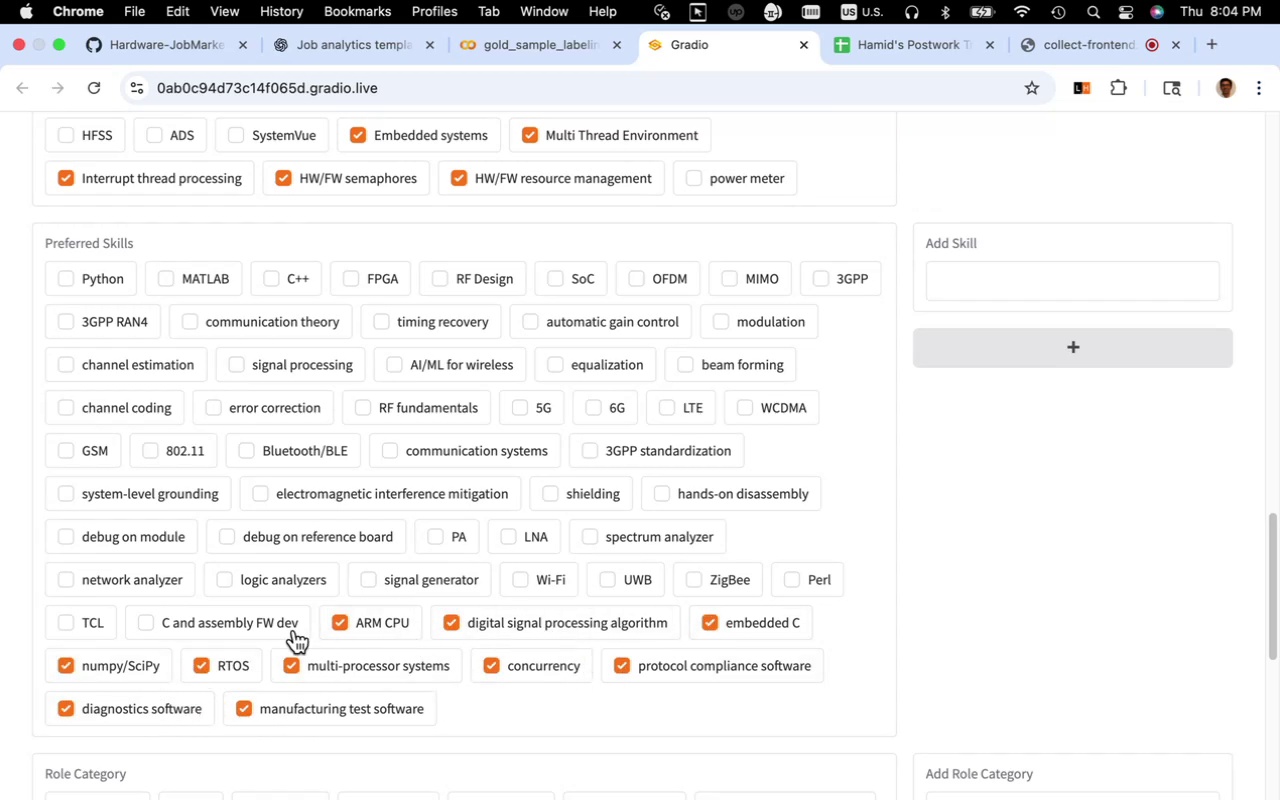 
left_click([270, 631])
 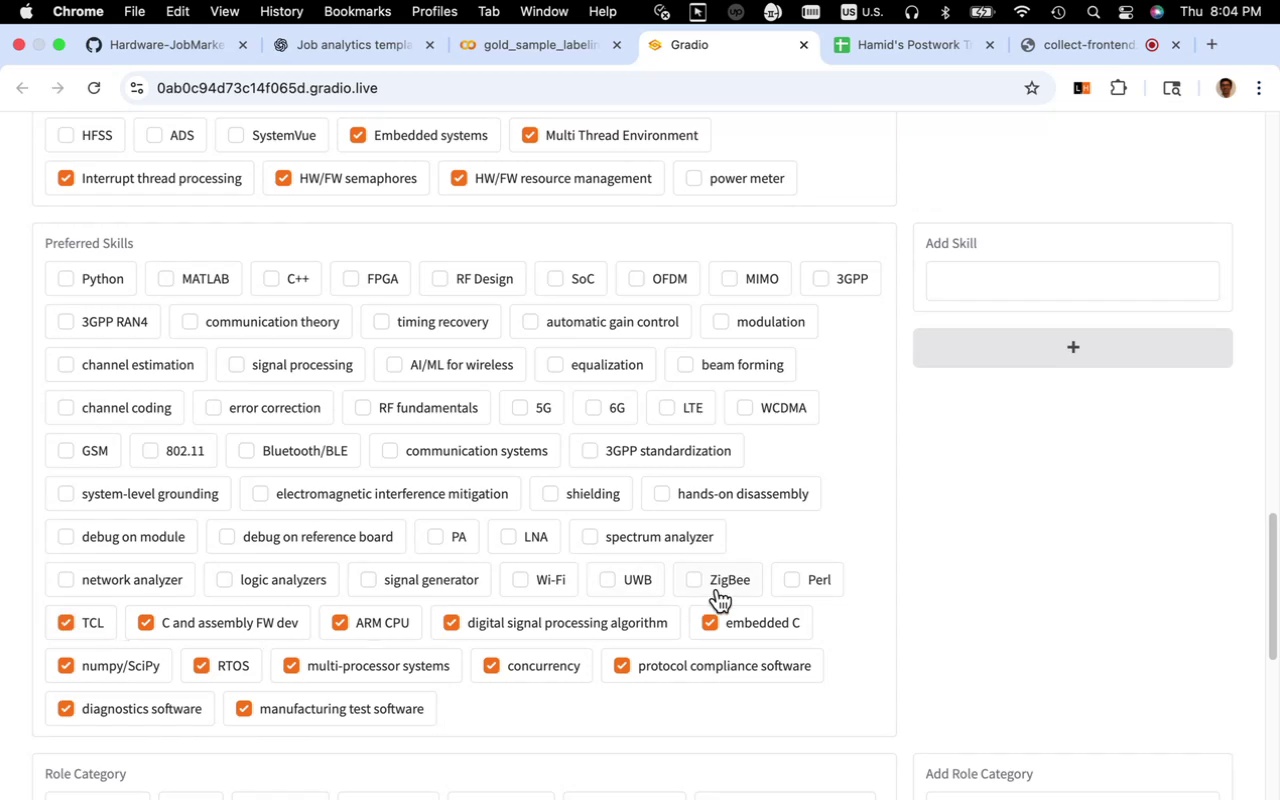 
left_click([802, 583])
 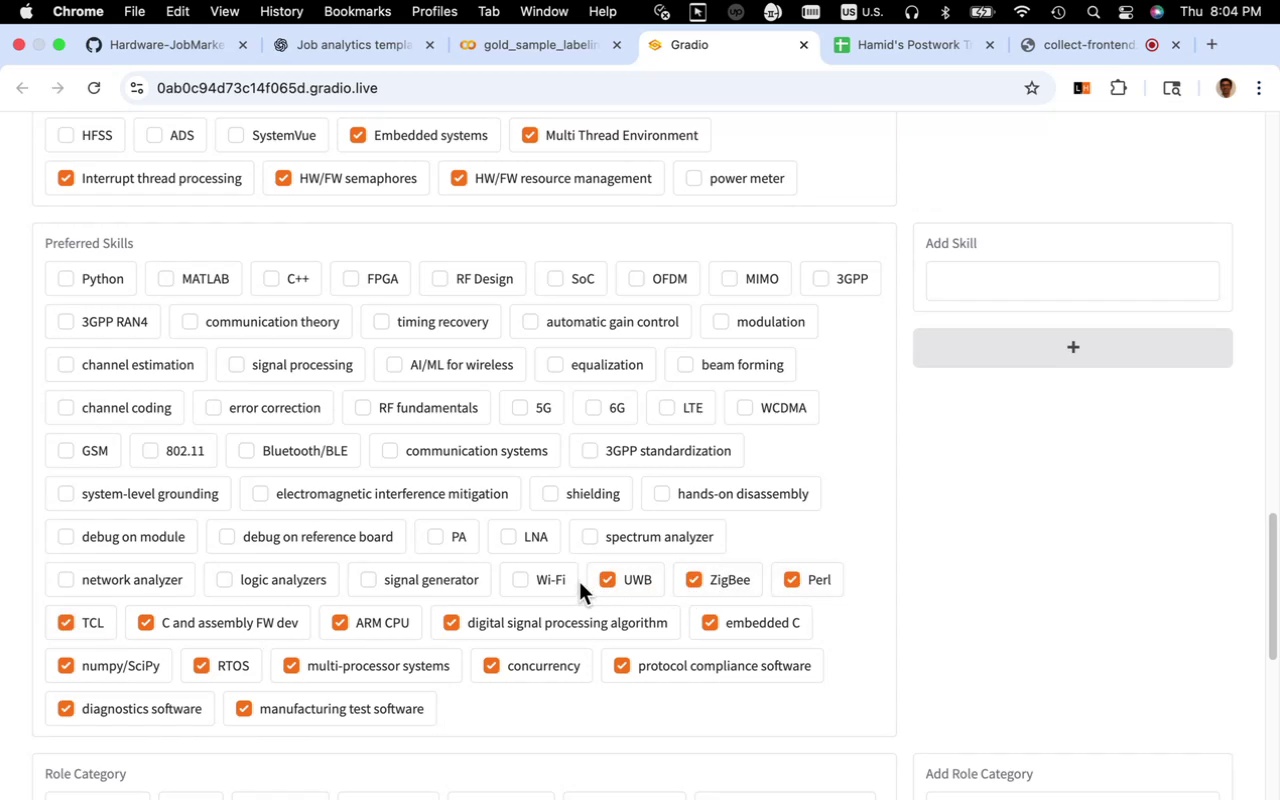 
left_click([566, 579])
 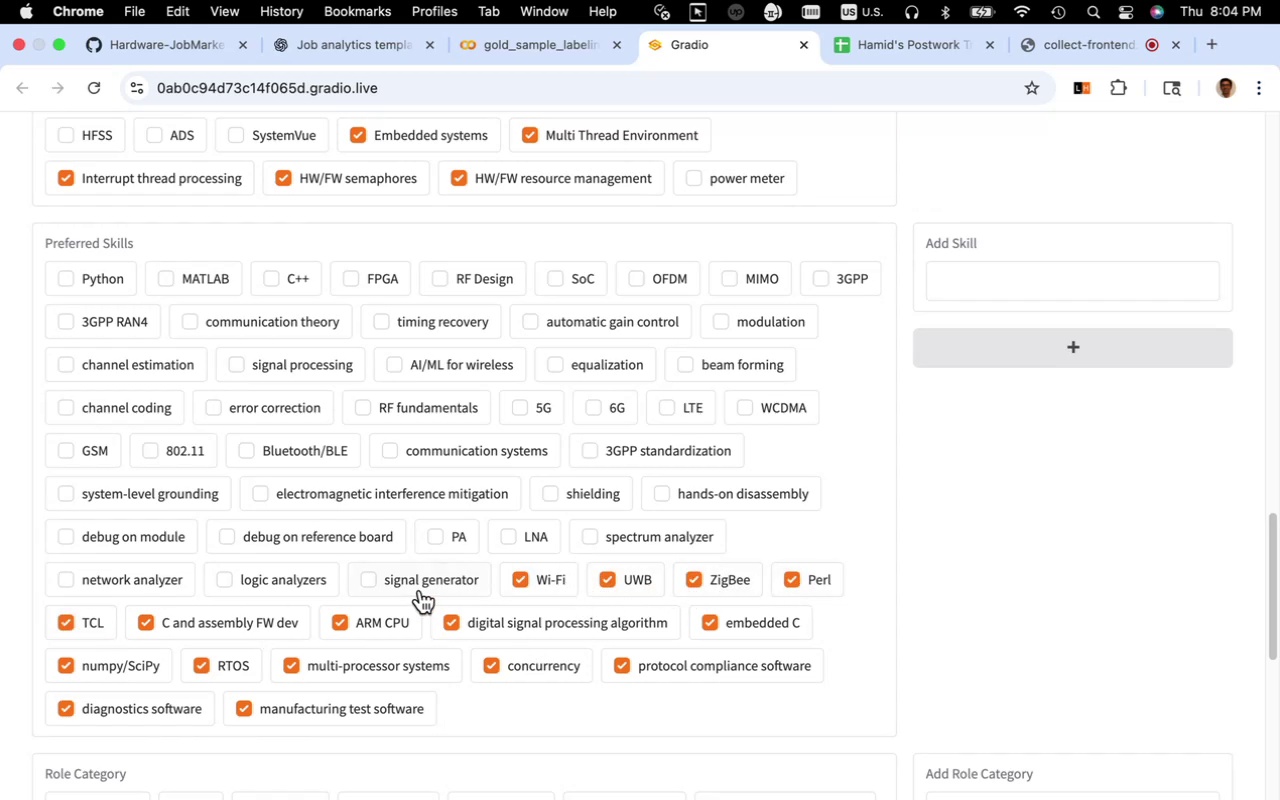 
left_click([420, 590])
 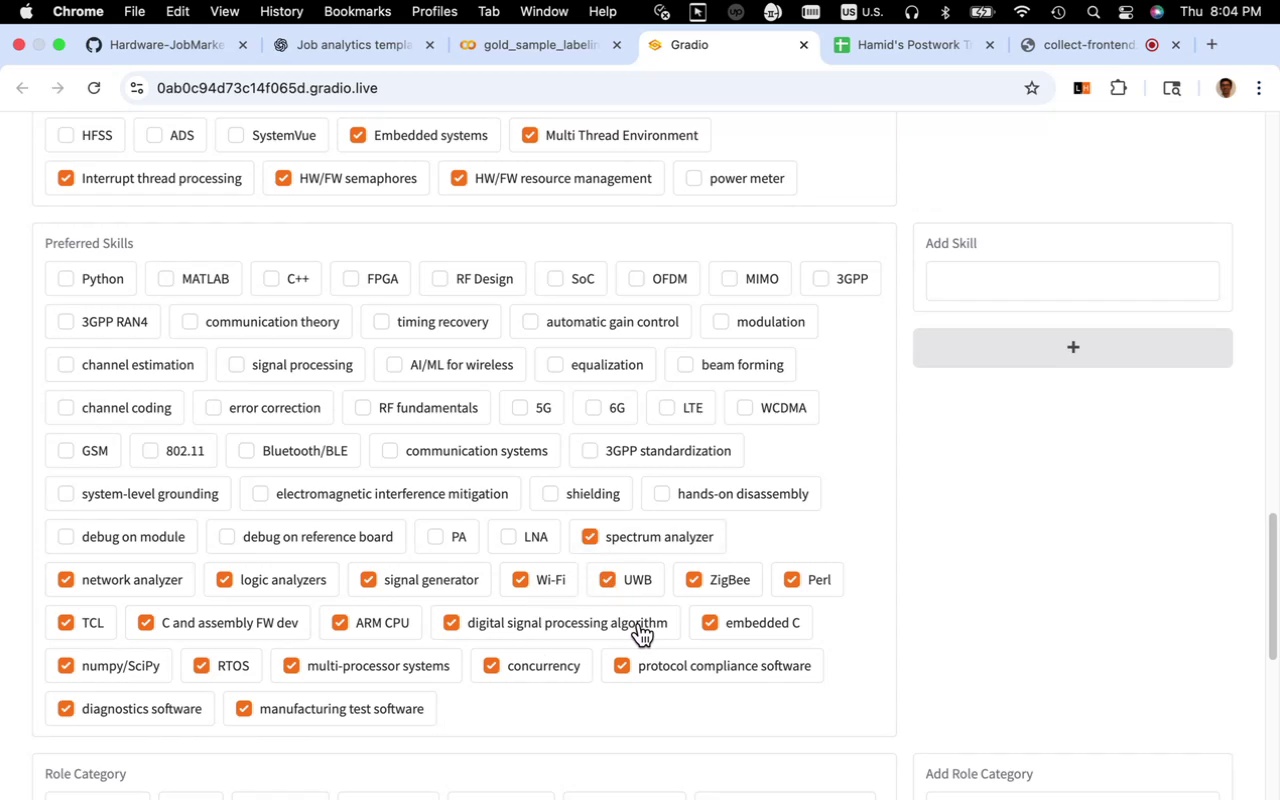 
wait(5.77)
 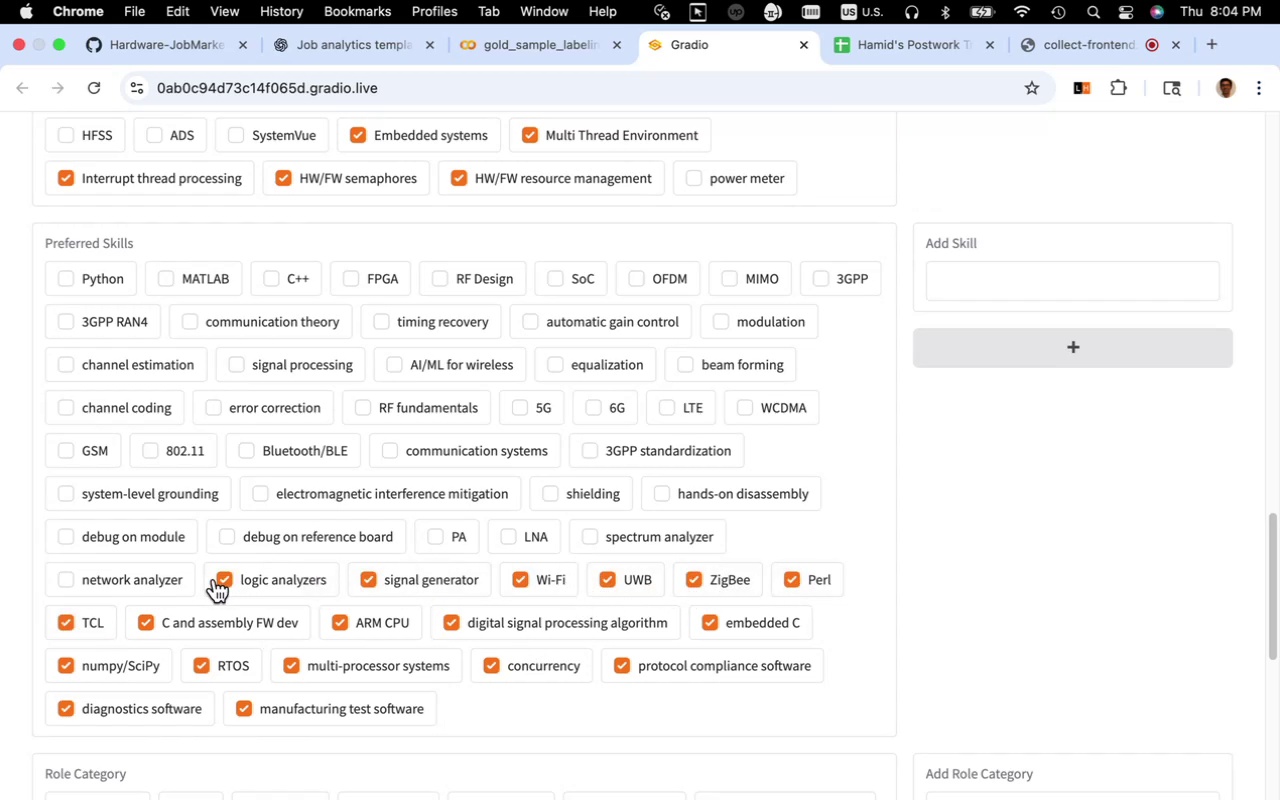 
left_click([110, 286])
 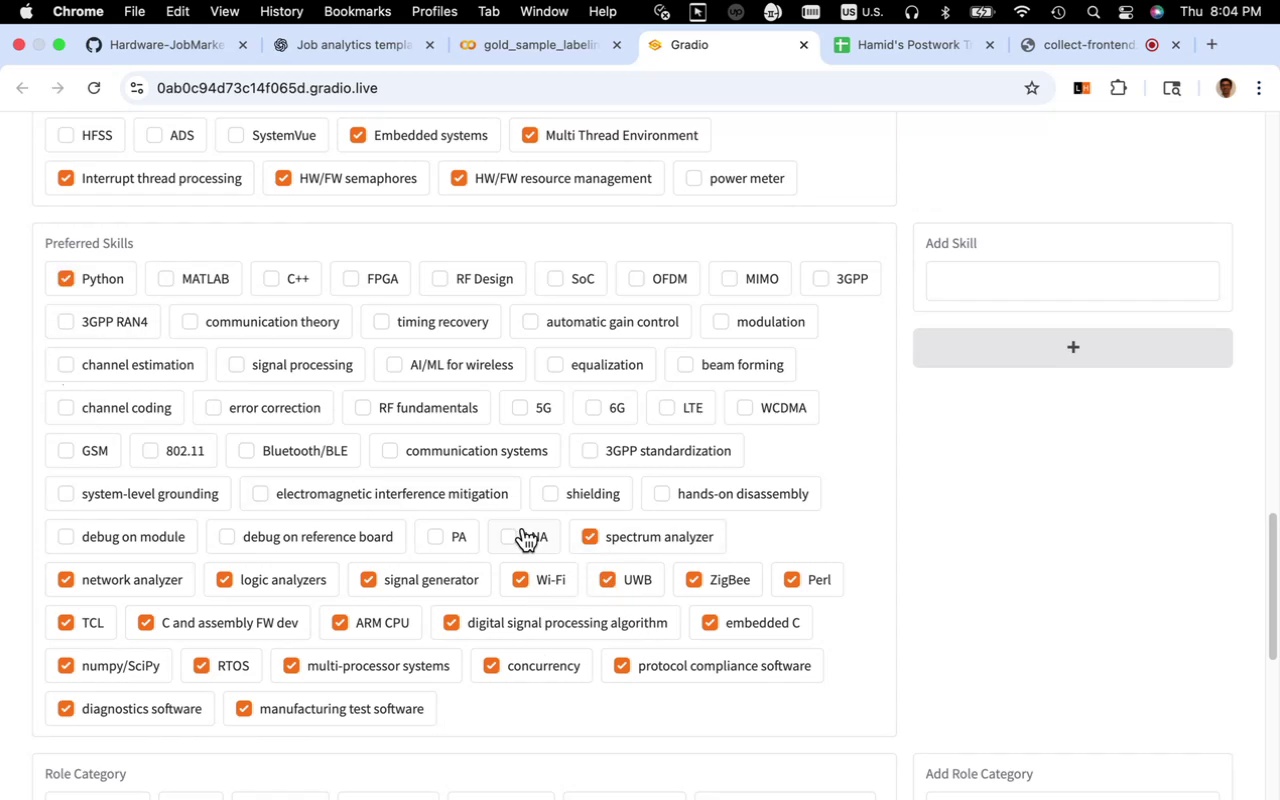 
wait(9.15)
 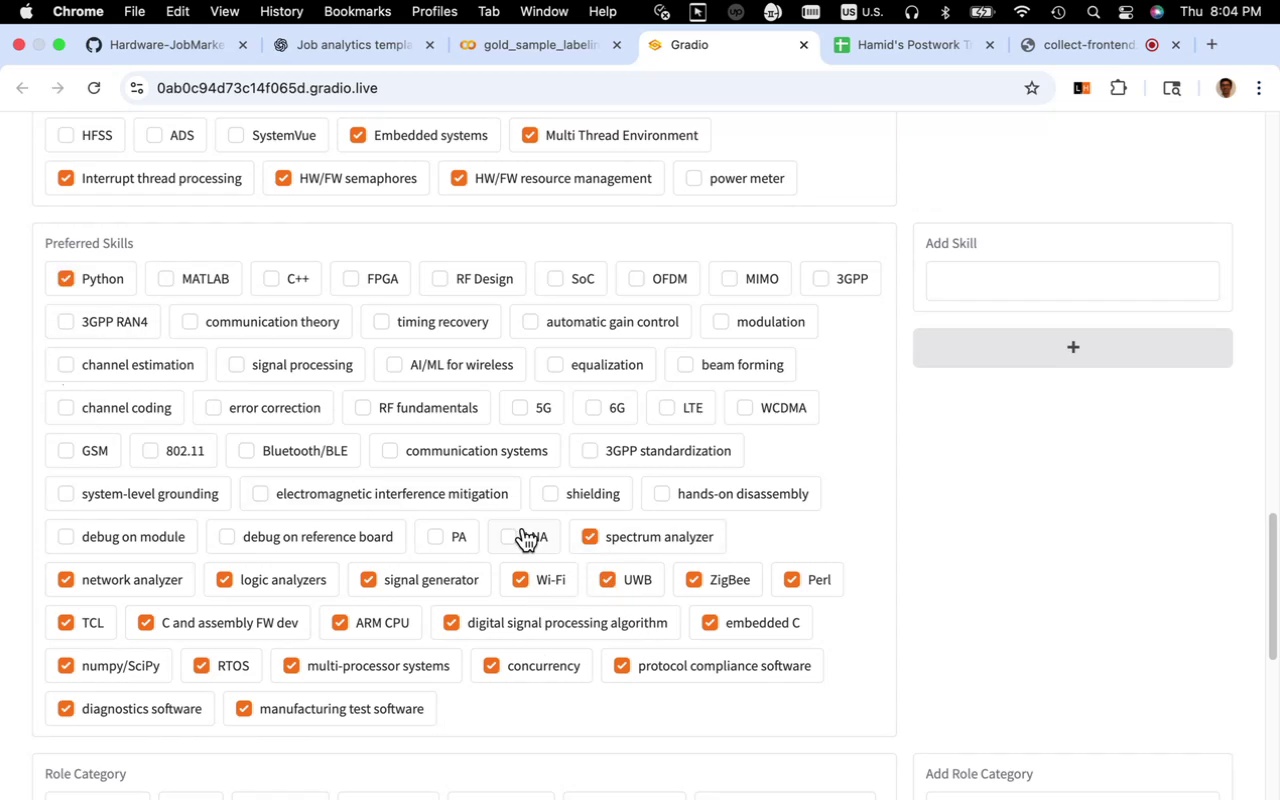 
scroll: coordinate [504, 568], scroll_direction: down, amount: 13.0
 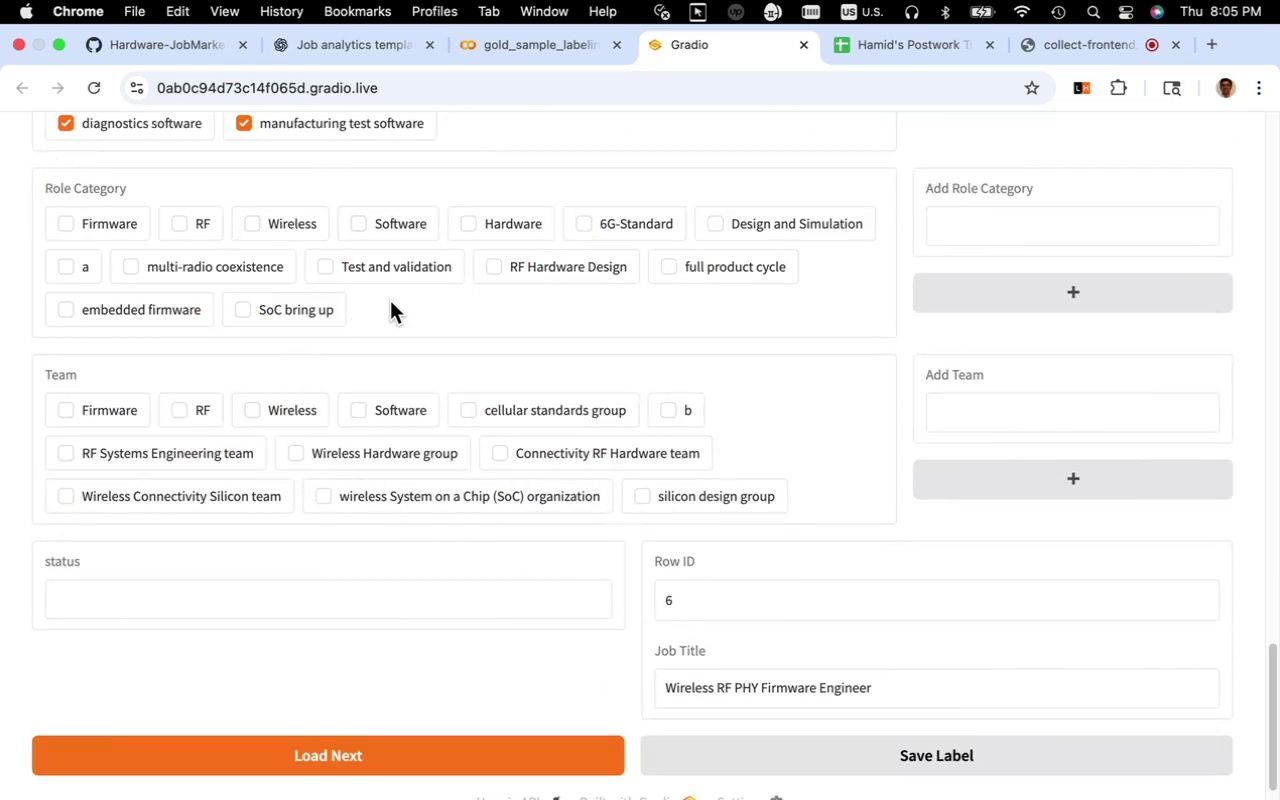 
left_click([526, 224])
 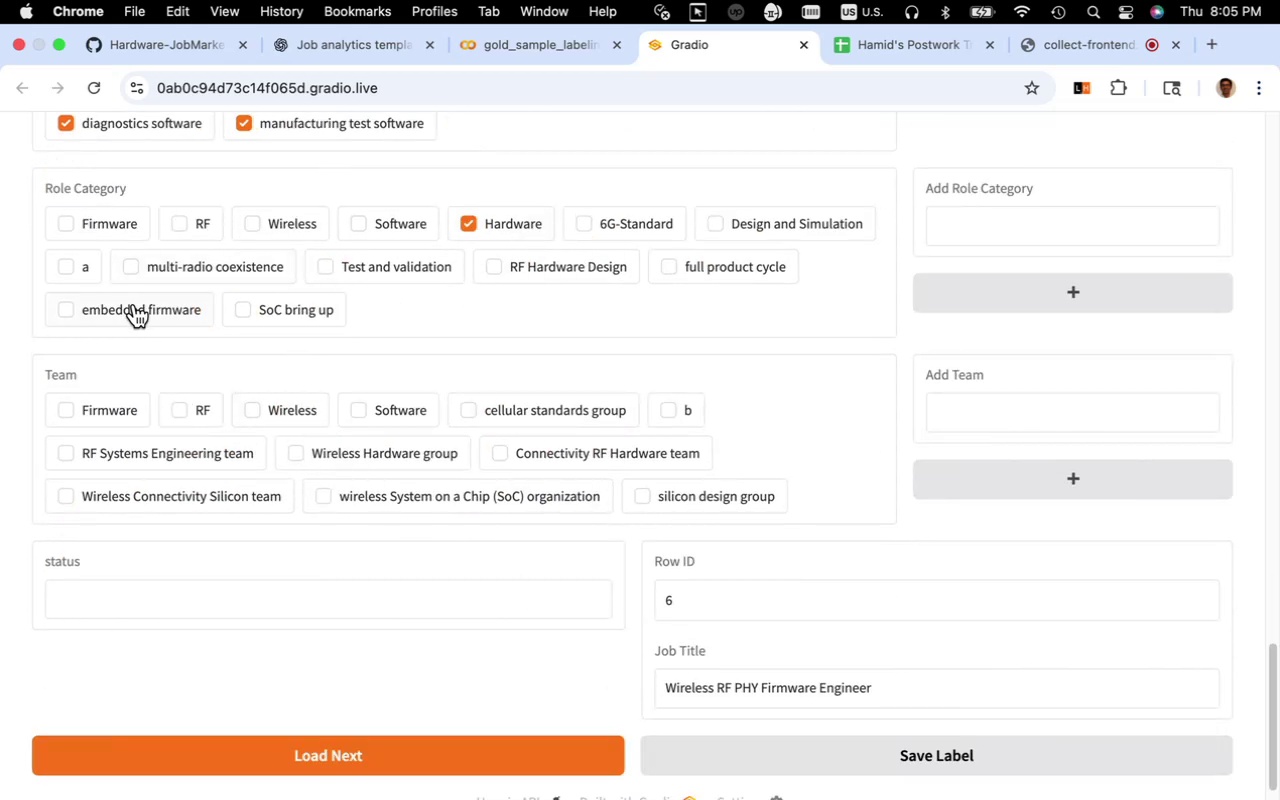 
left_click([134, 304])
 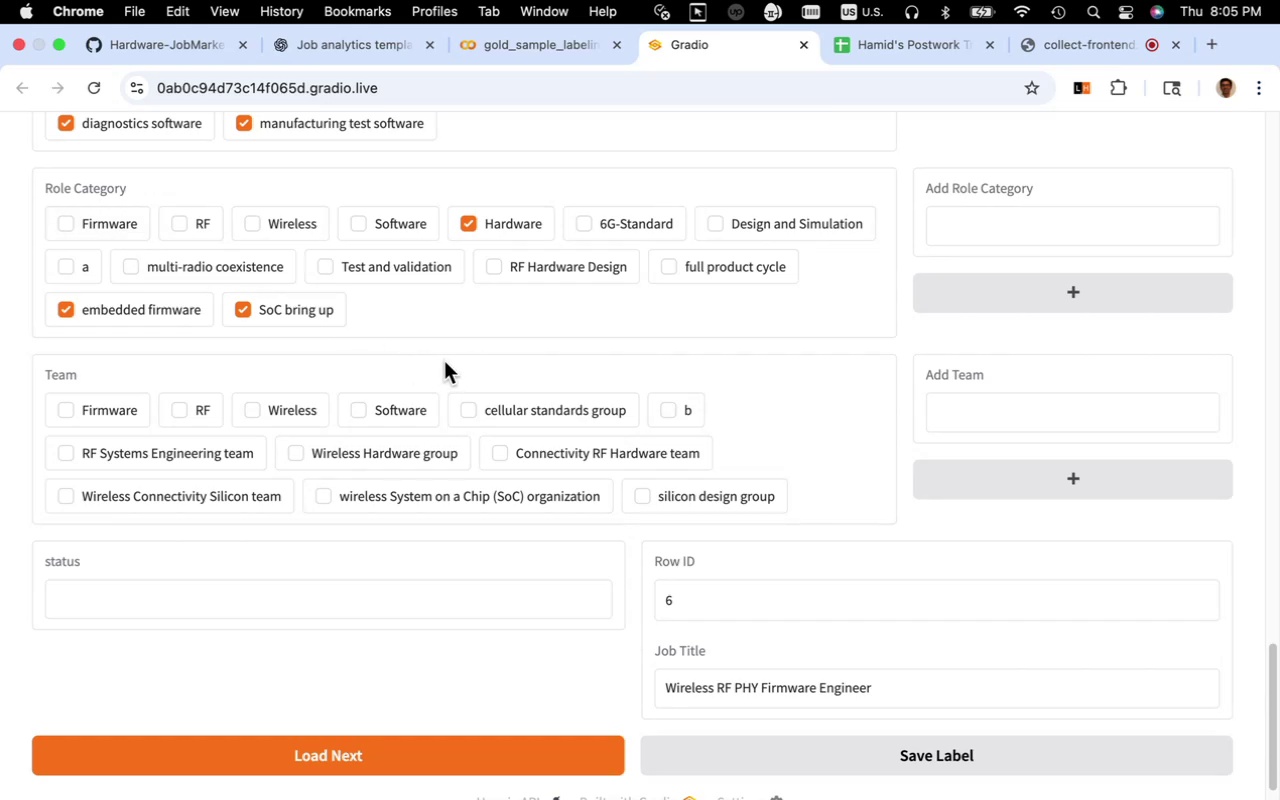 
wait(10.16)
 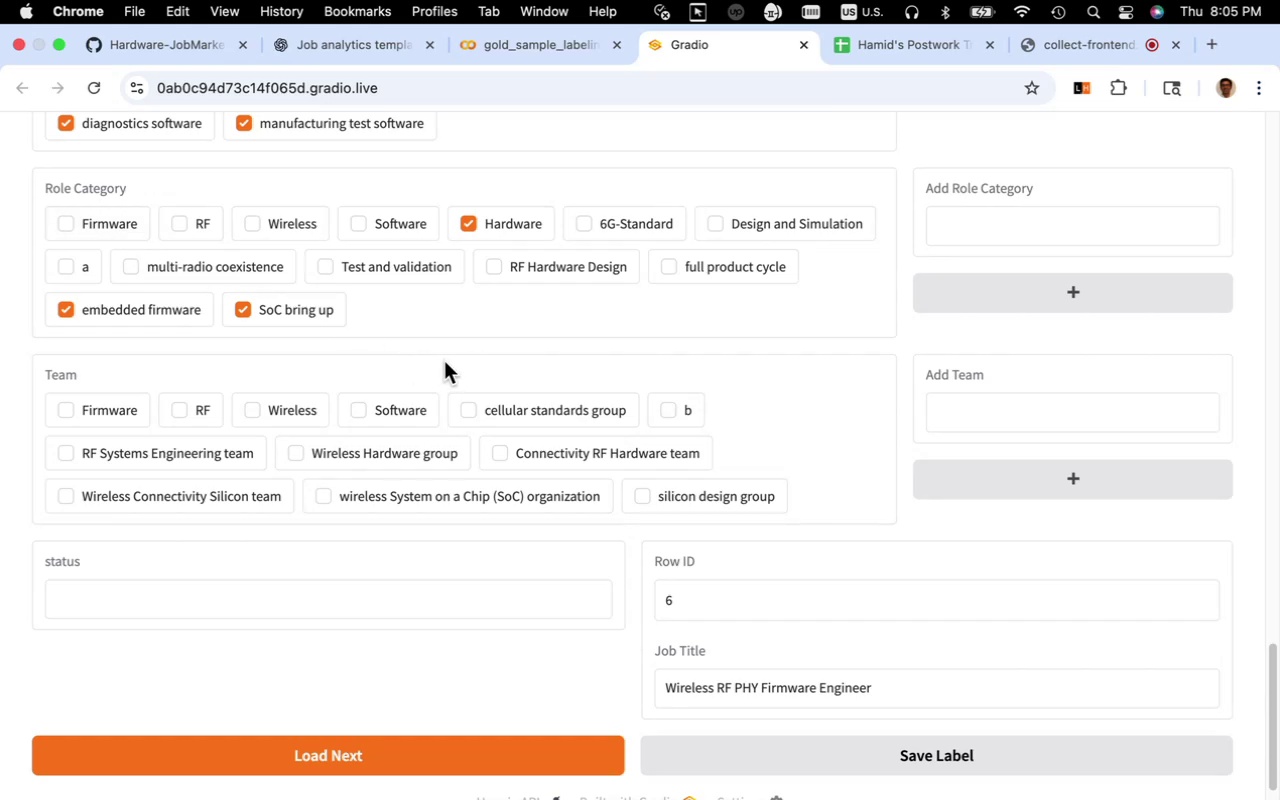 
left_click([233, 504])
 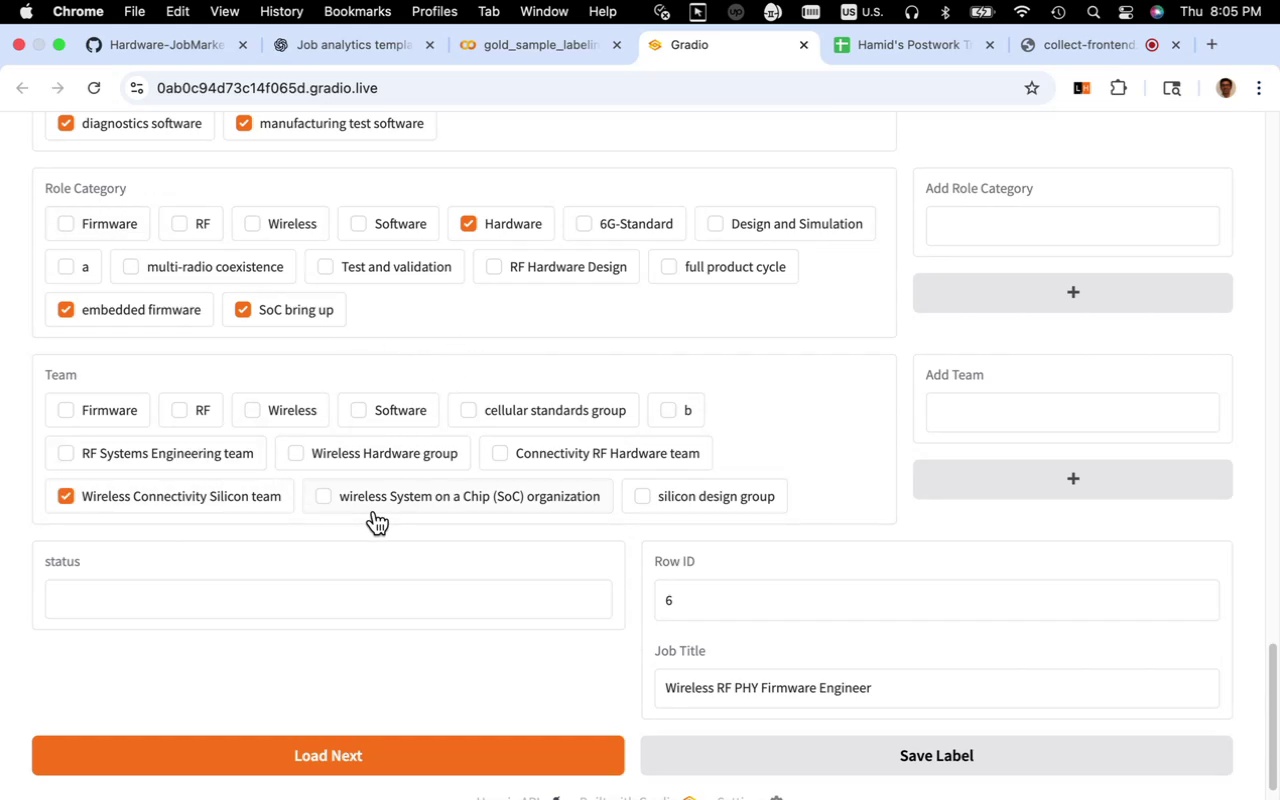 
left_click([374, 511])
 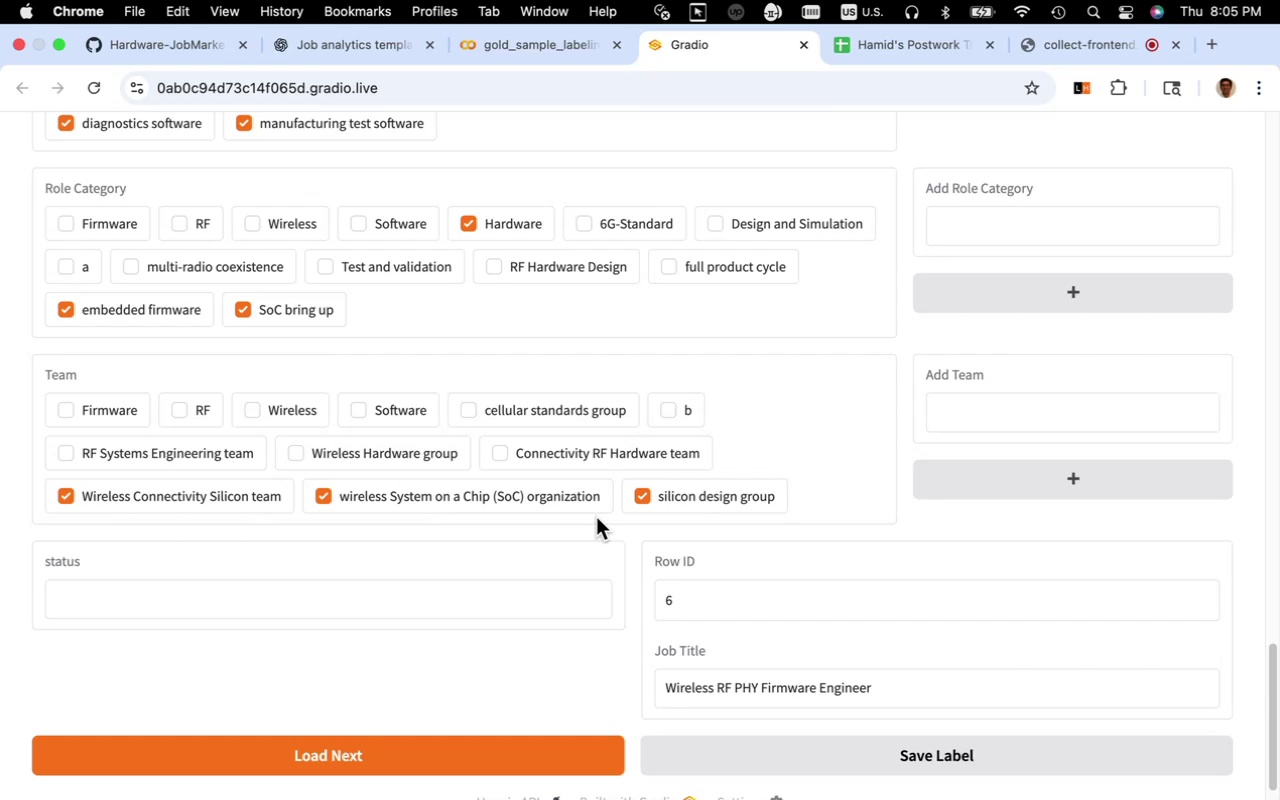 
wait(6.12)
 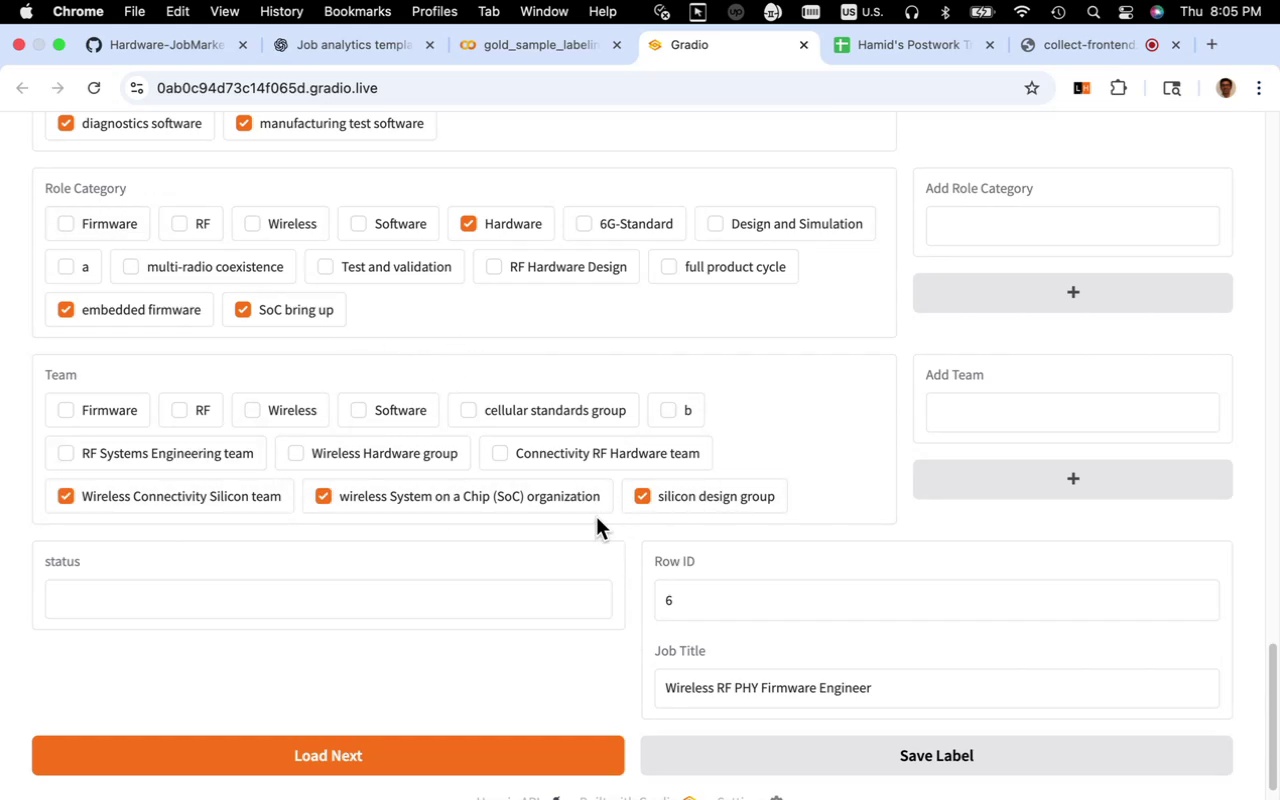 
scroll: coordinate [589, 526], scroll_direction: down, amount: 1.0
 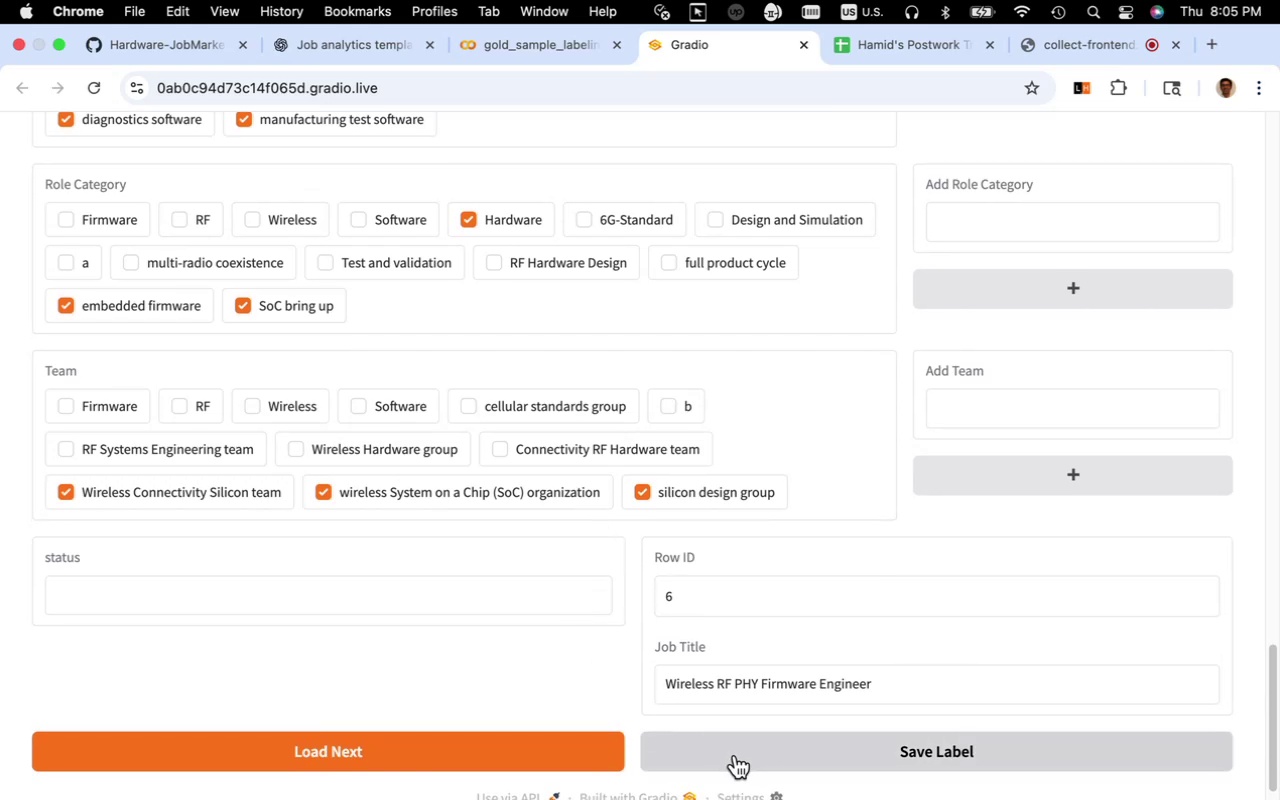 
left_click([735, 755])
 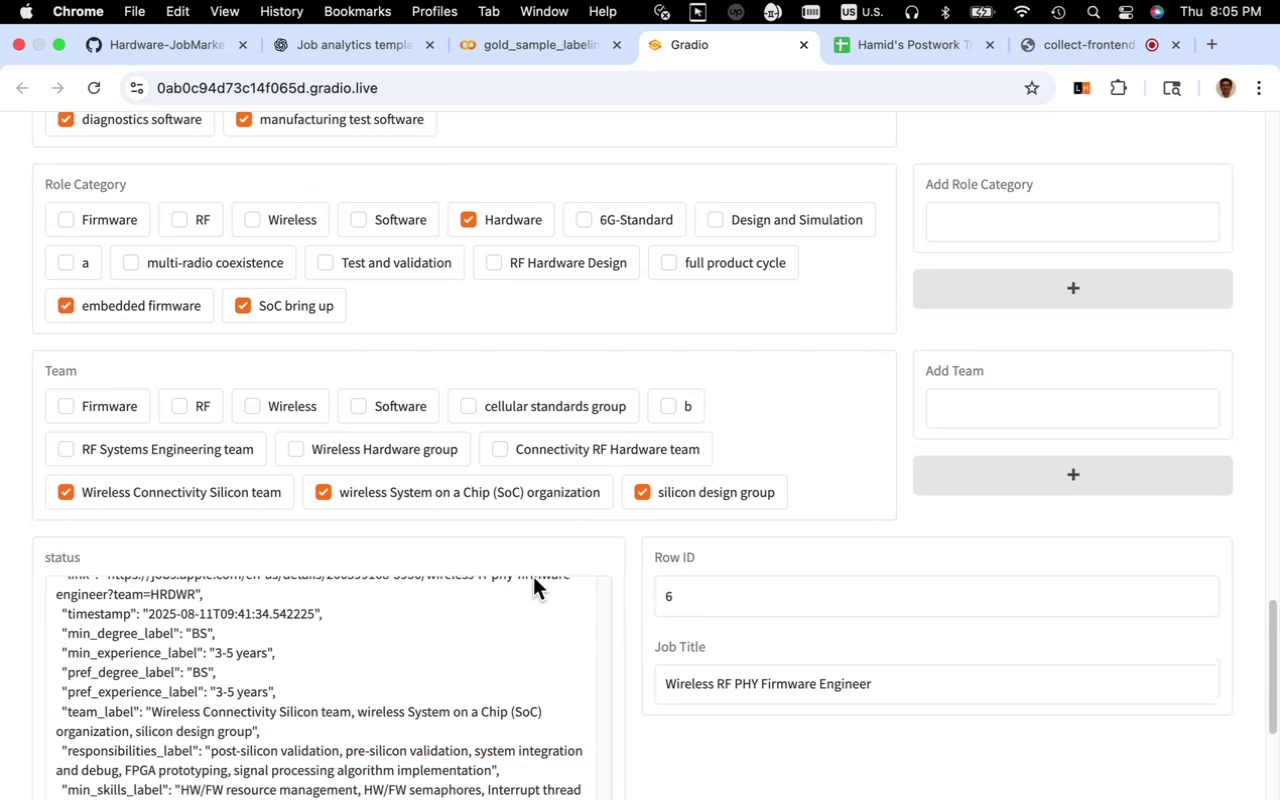 
scroll: coordinate [585, 640], scroll_direction: down, amount: 47.0
 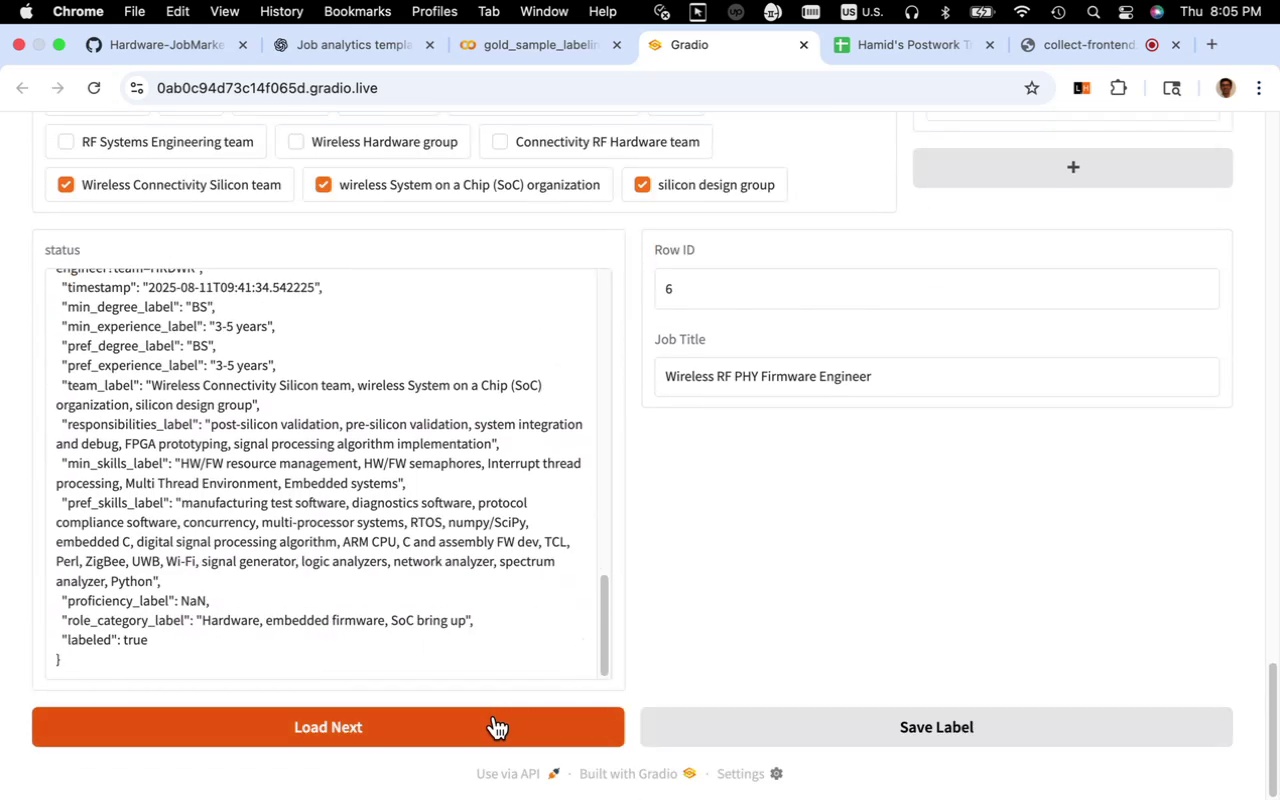 
left_click([494, 716])
 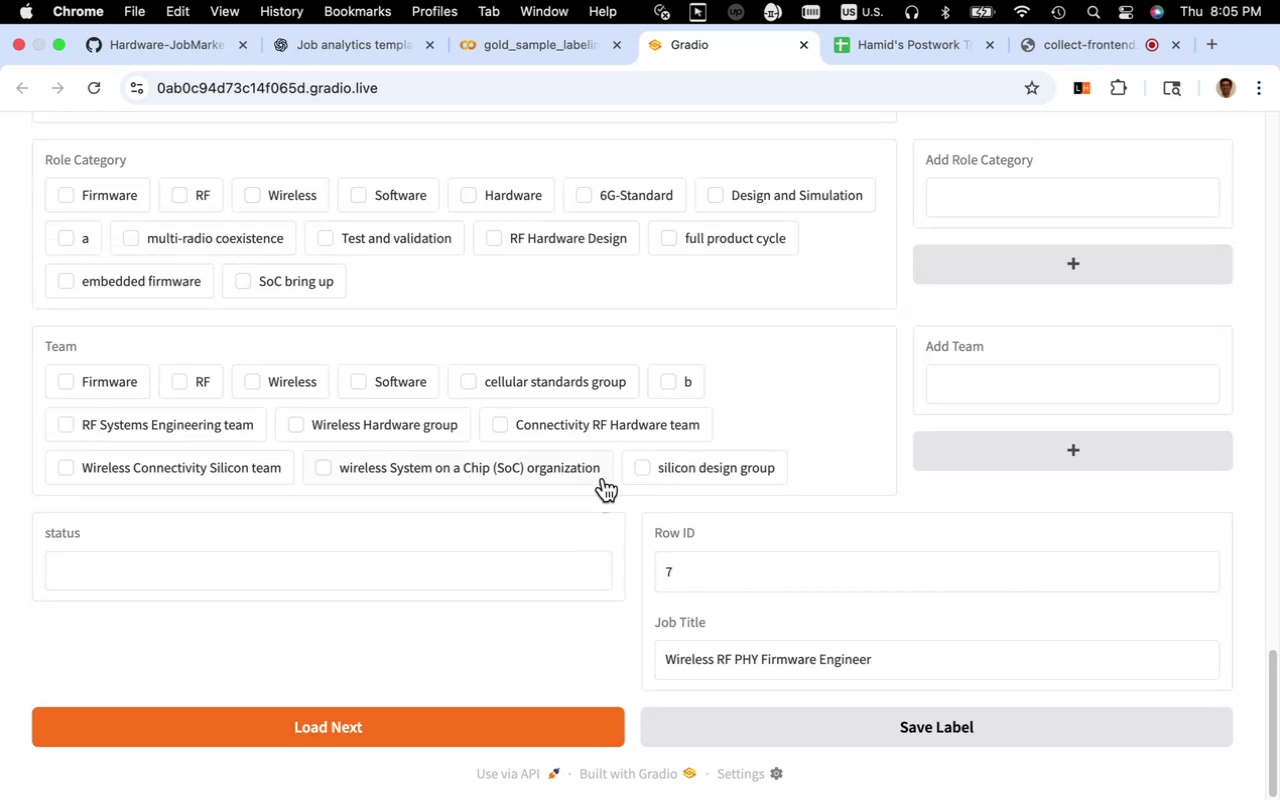 
scroll: coordinate [600, 480], scroll_direction: up, amount: 1.0
 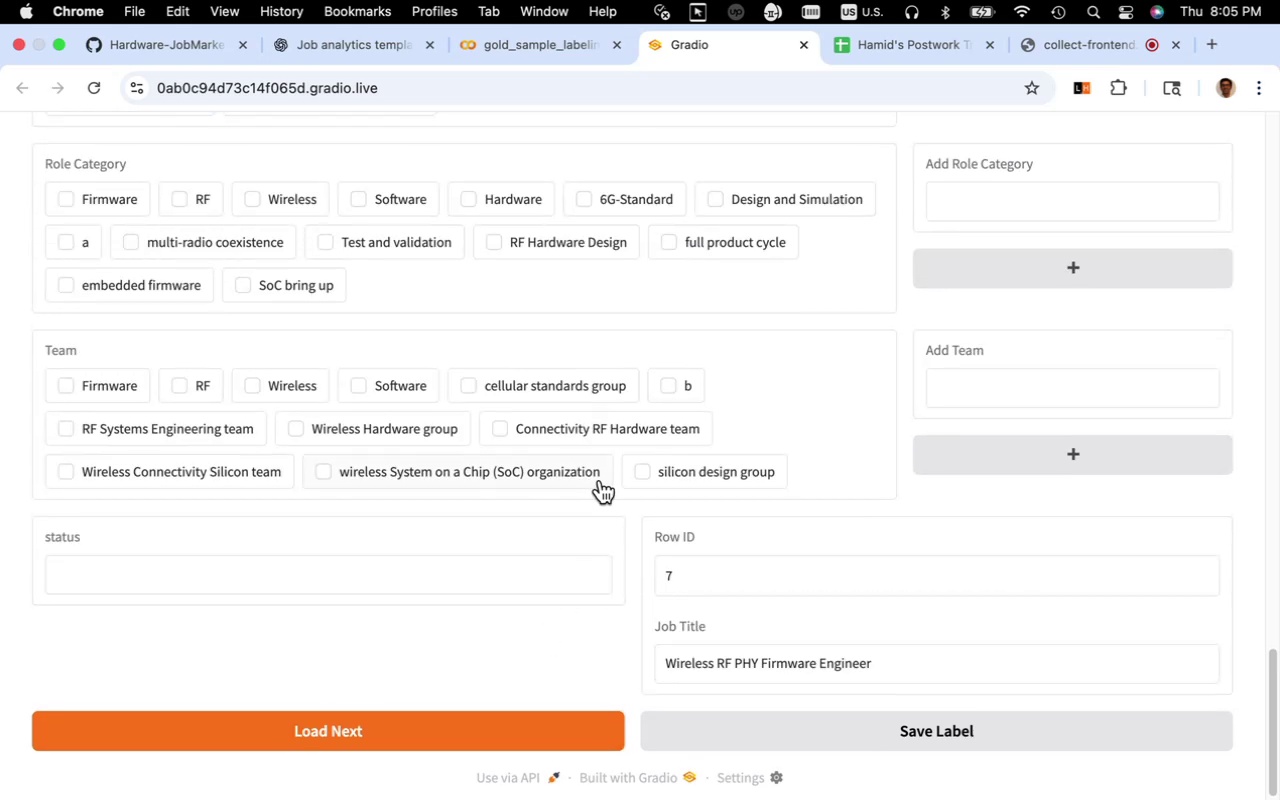 
scroll: coordinate [600, 480], scroll_direction: down, amount: 10.0
 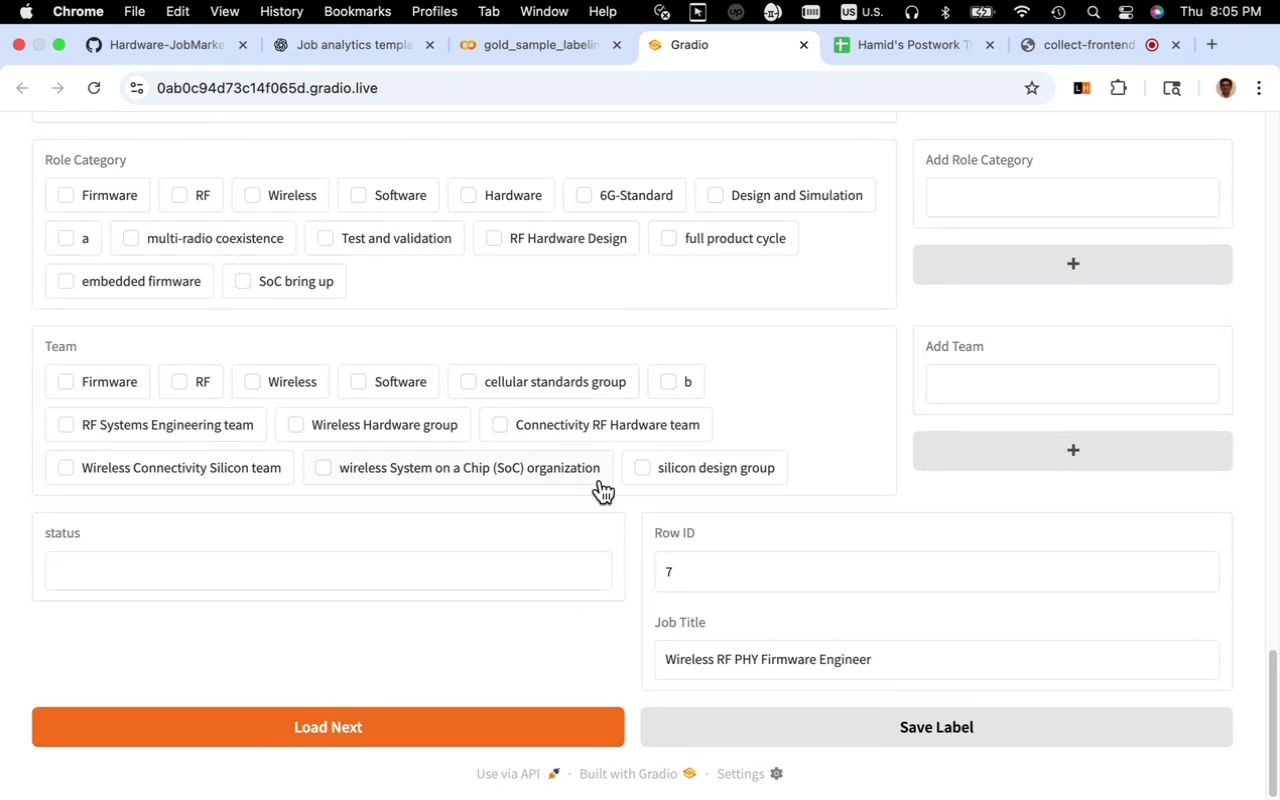 
scroll: coordinate [600, 480], scroll_direction: up, amount: 37.0
 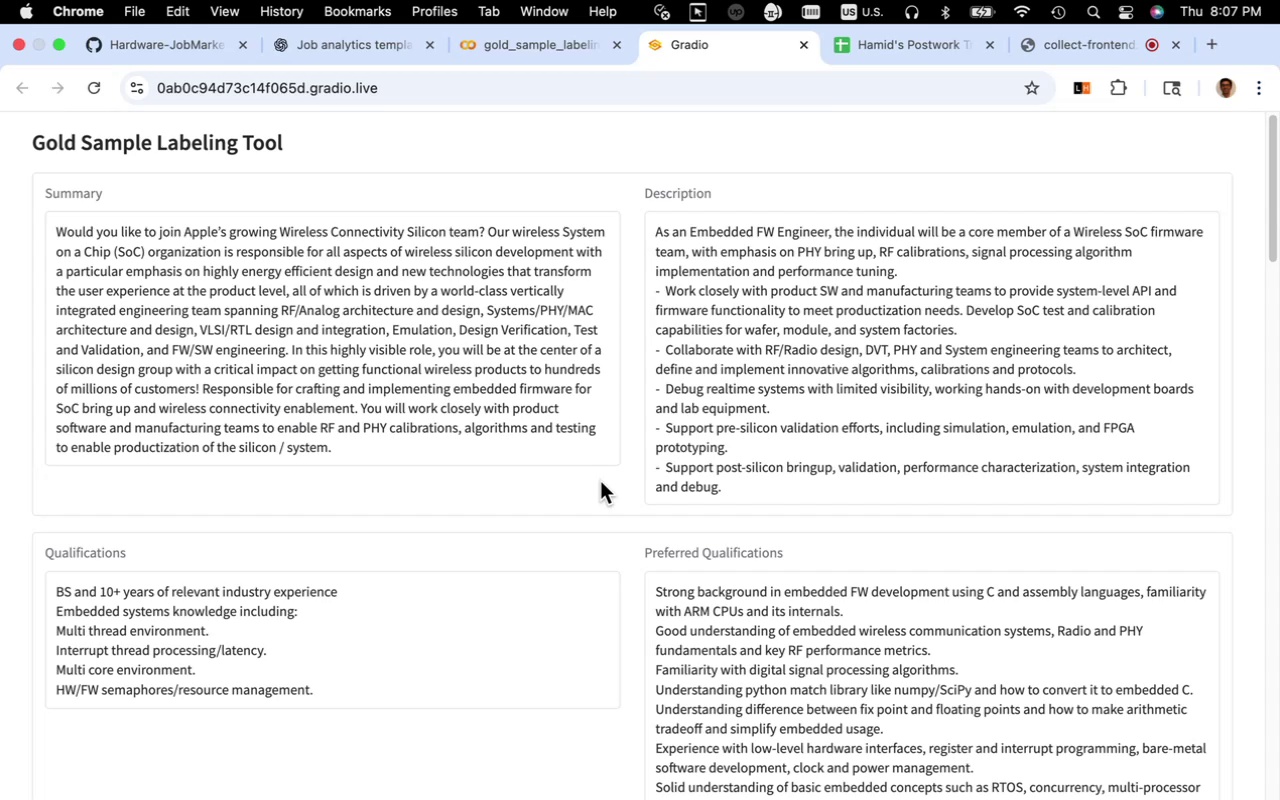 
wait(90.67)
 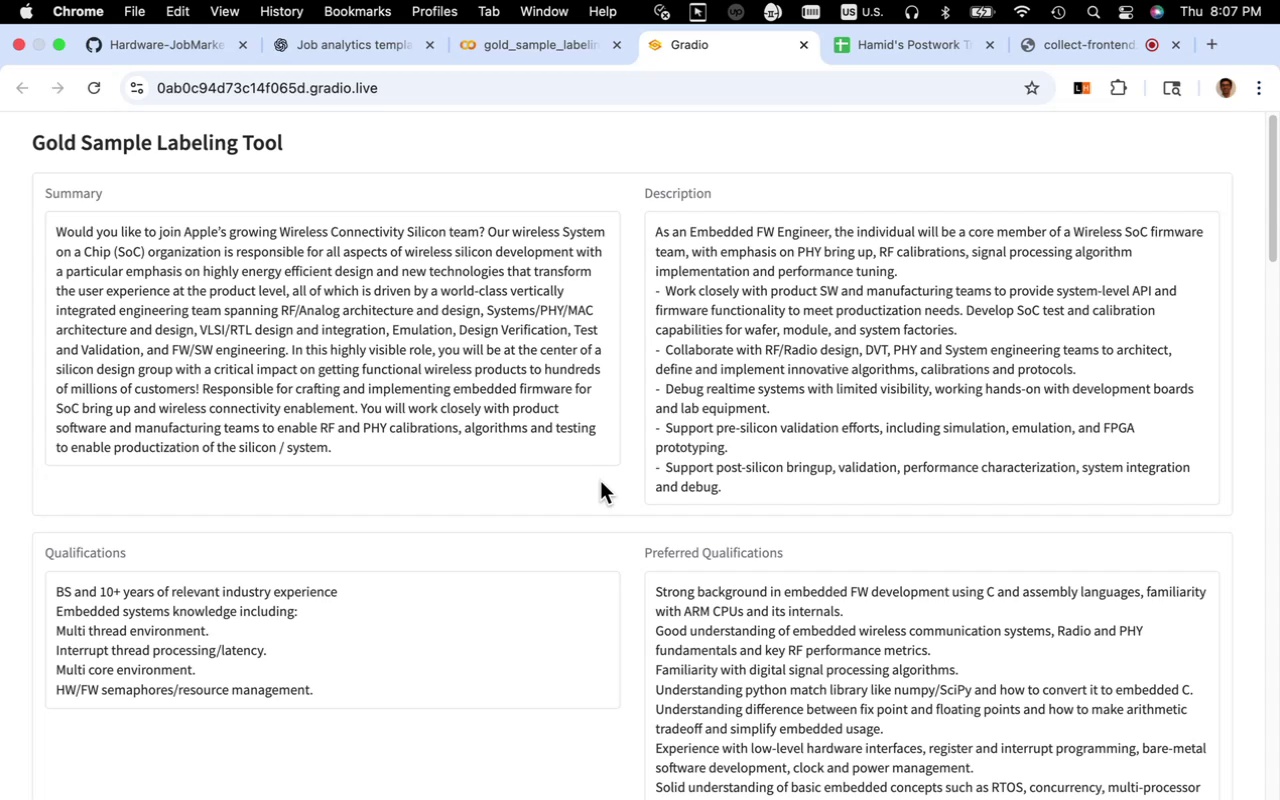 
scroll: coordinate [387, 525], scroll_direction: down, amount: 25.0
 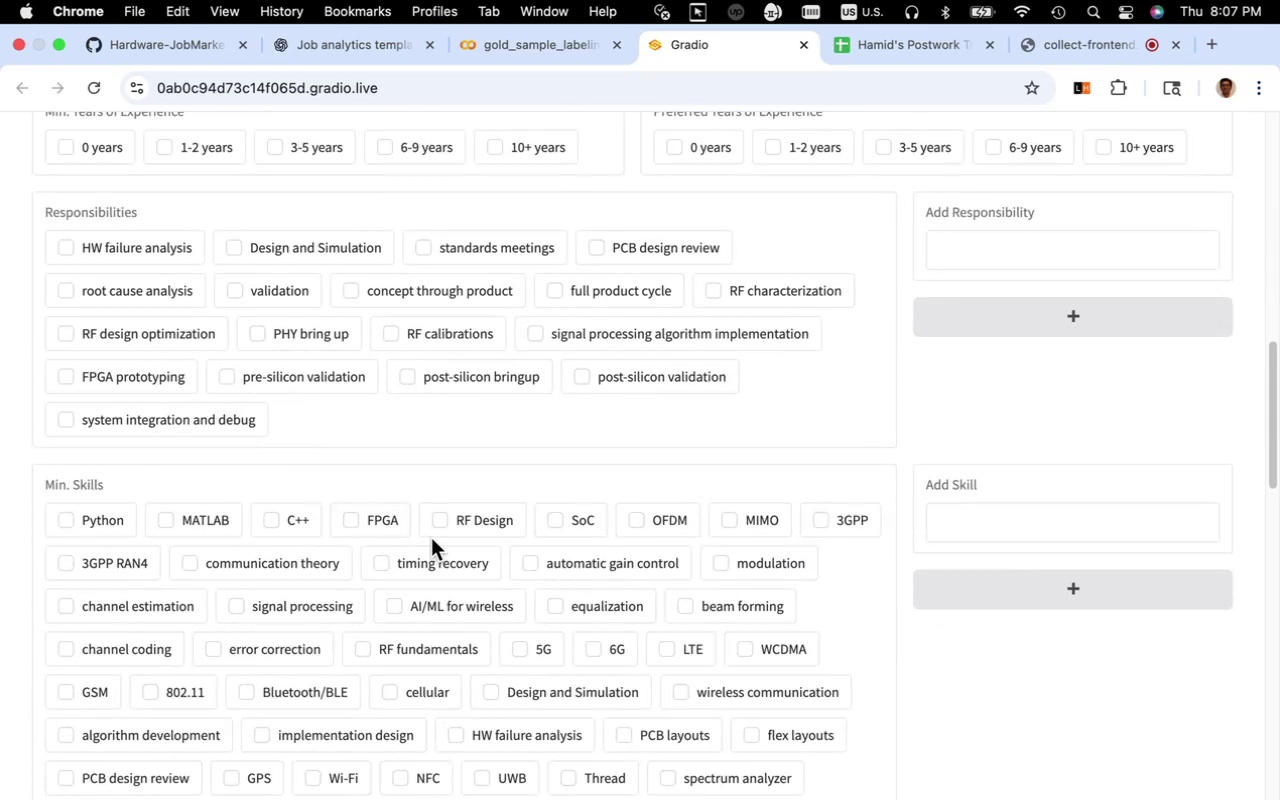 
scroll: coordinate [431, 538], scroll_direction: up, amount: 17.0
 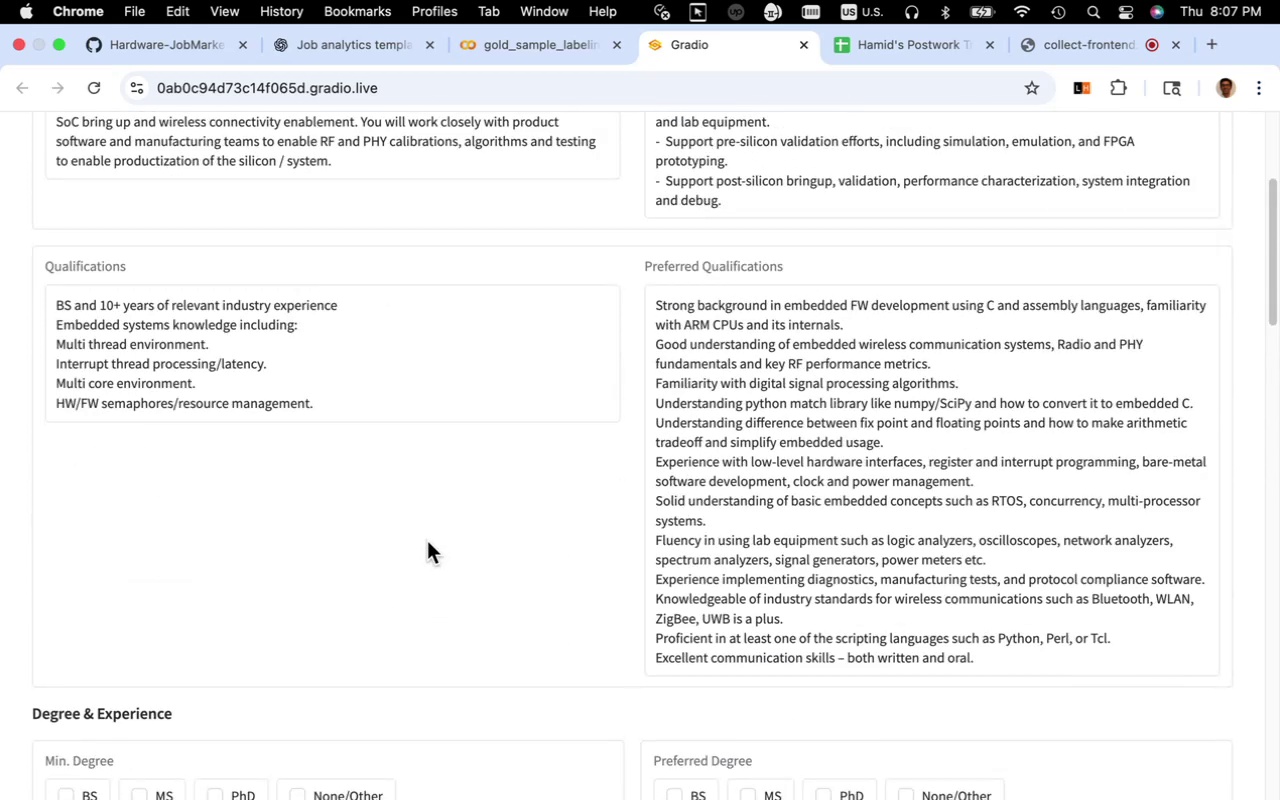 
scroll: coordinate [427, 541], scroll_direction: down, amount: 6.0
 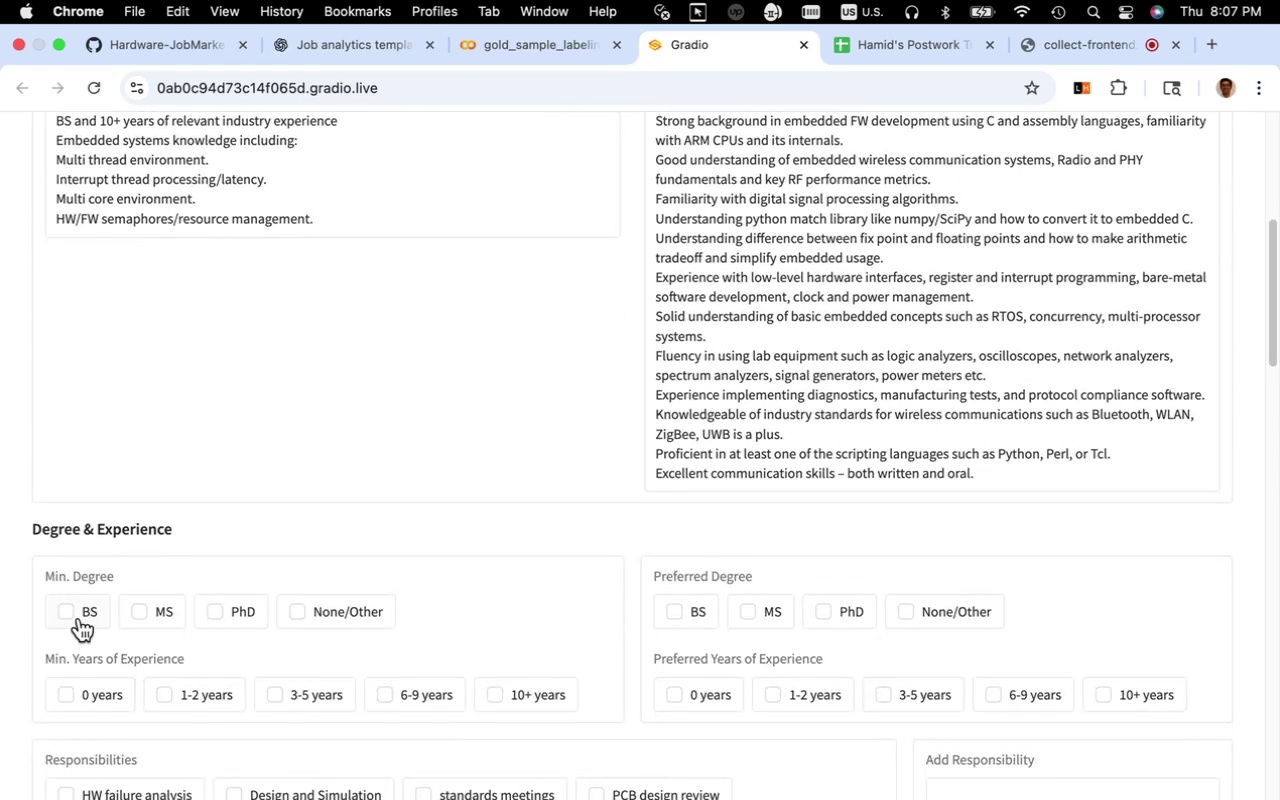 
left_click([79, 618])
 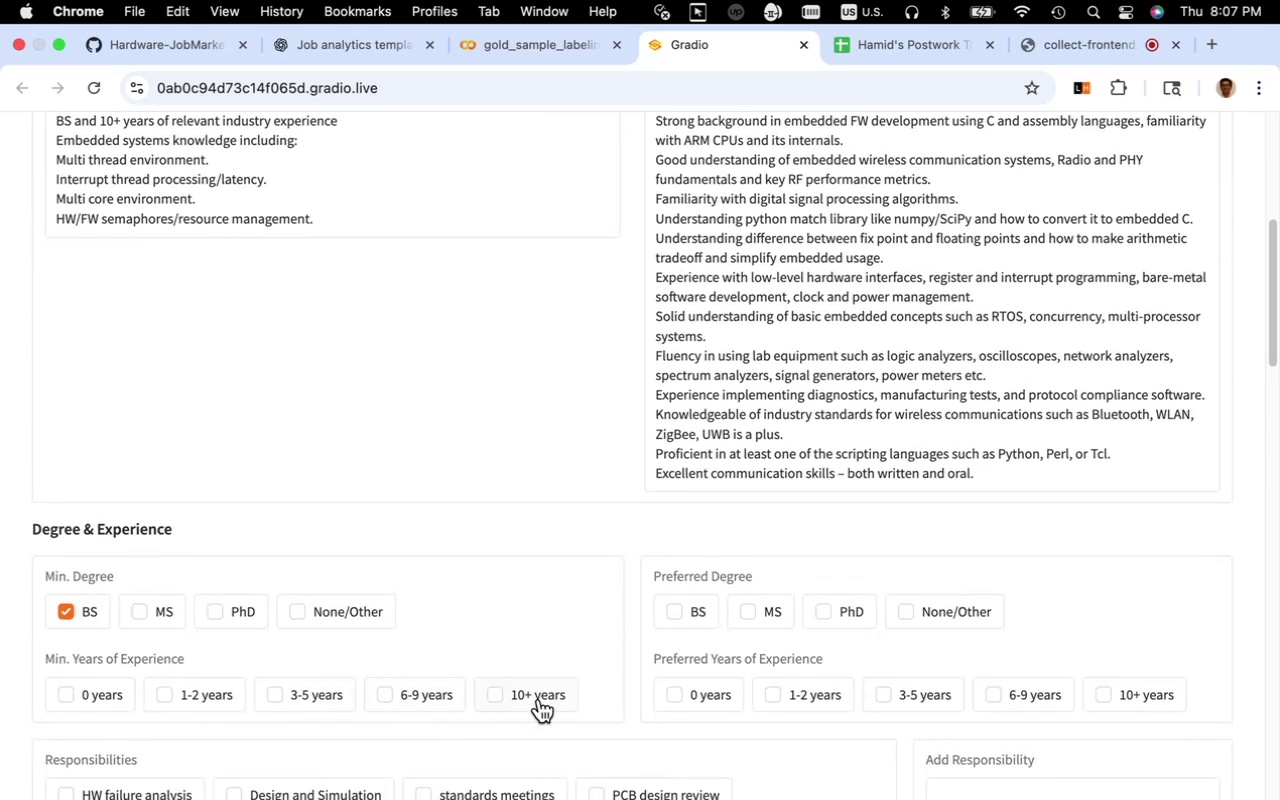 
left_click([539, 699])
 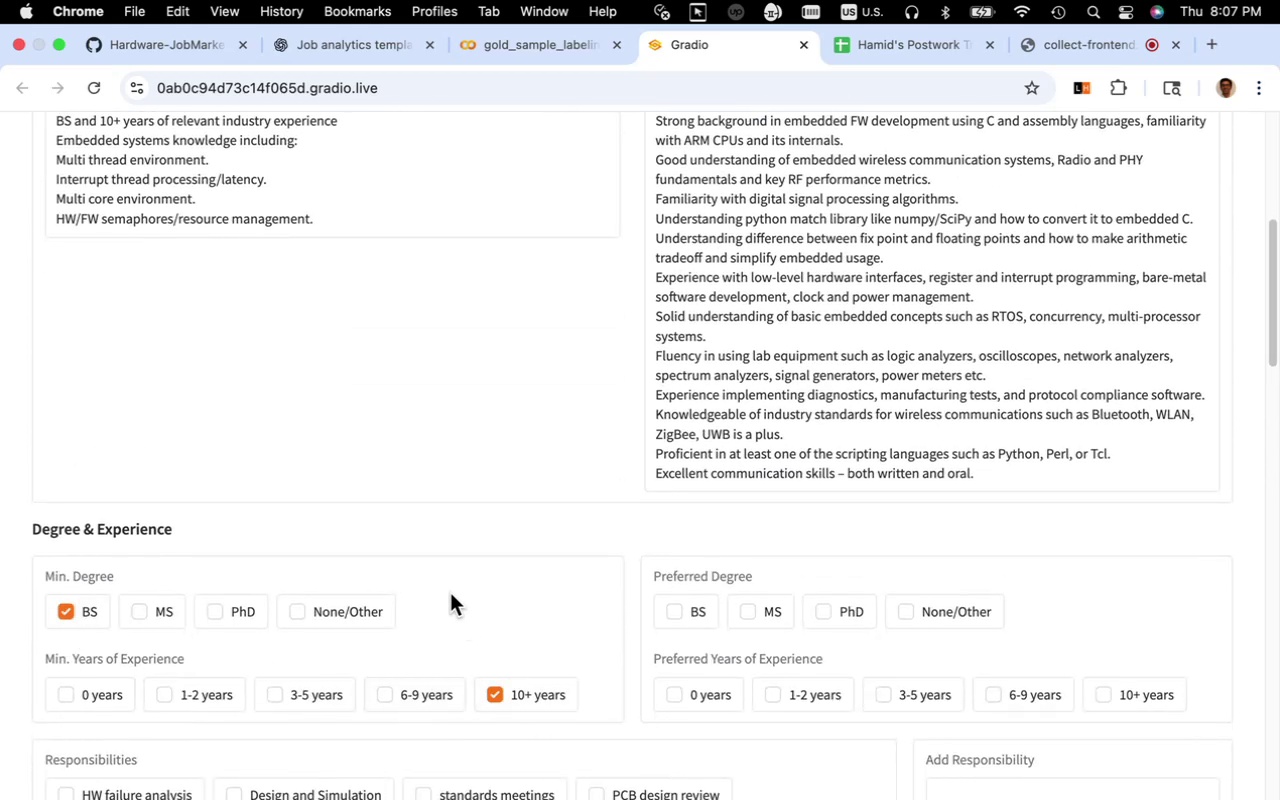 
scroll: coordinate [450, 593], scroll_direction: up, amount: 3.0
 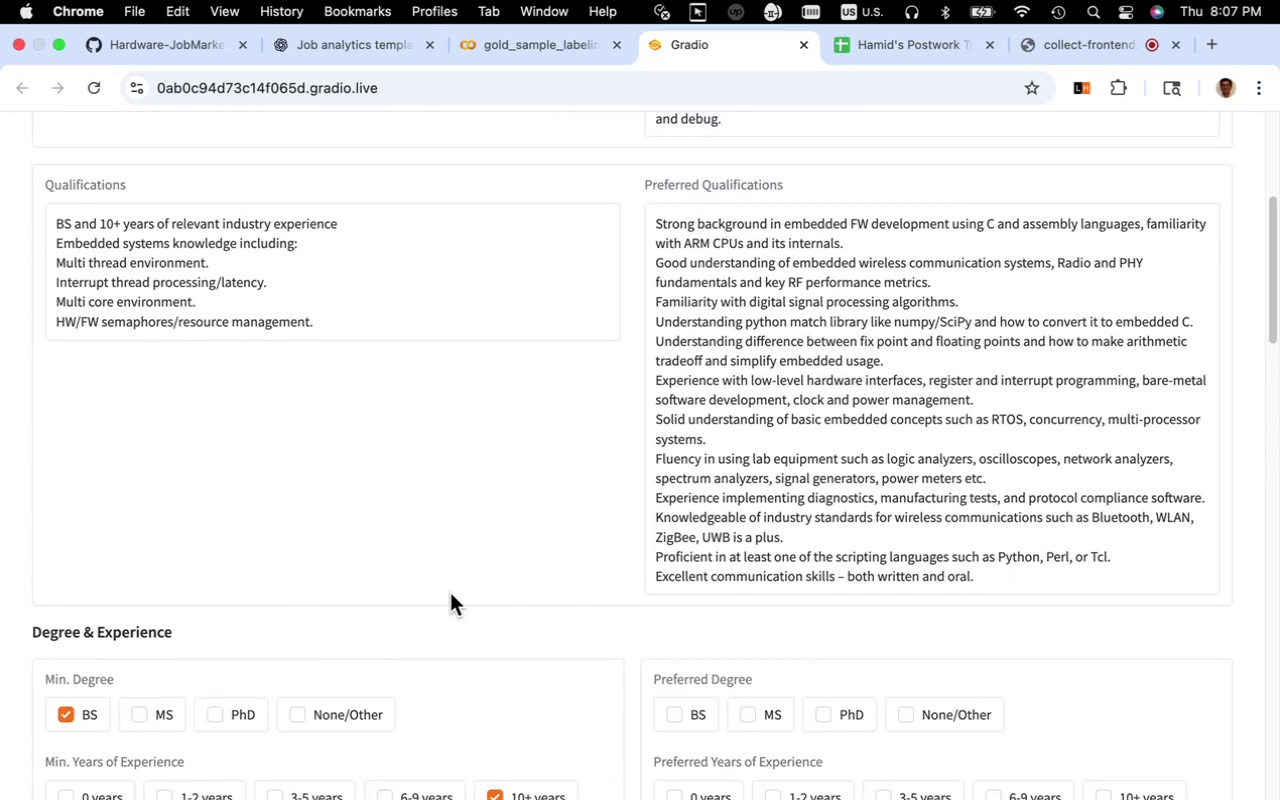 
scroll: coordinate [662, 624], scroll_direction: down, amount: 7.0
 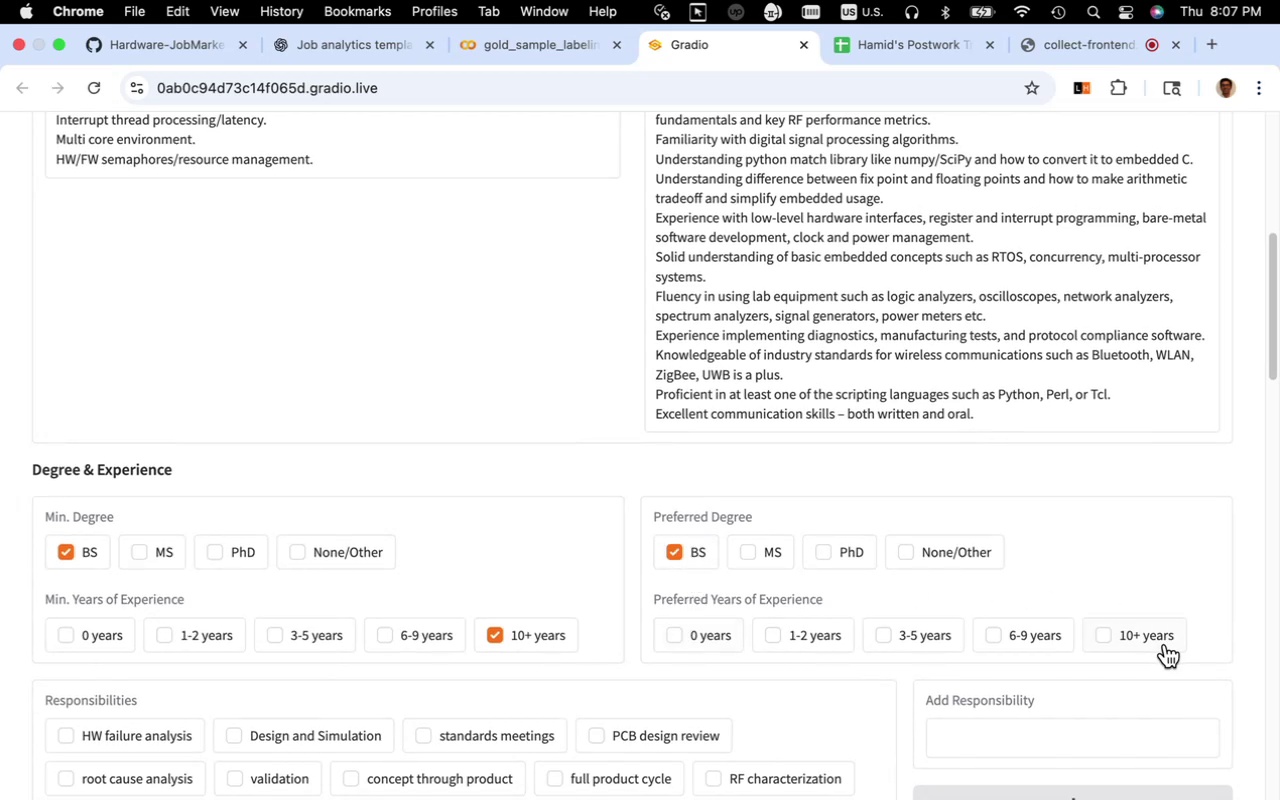 
left_click([1165, 644])
 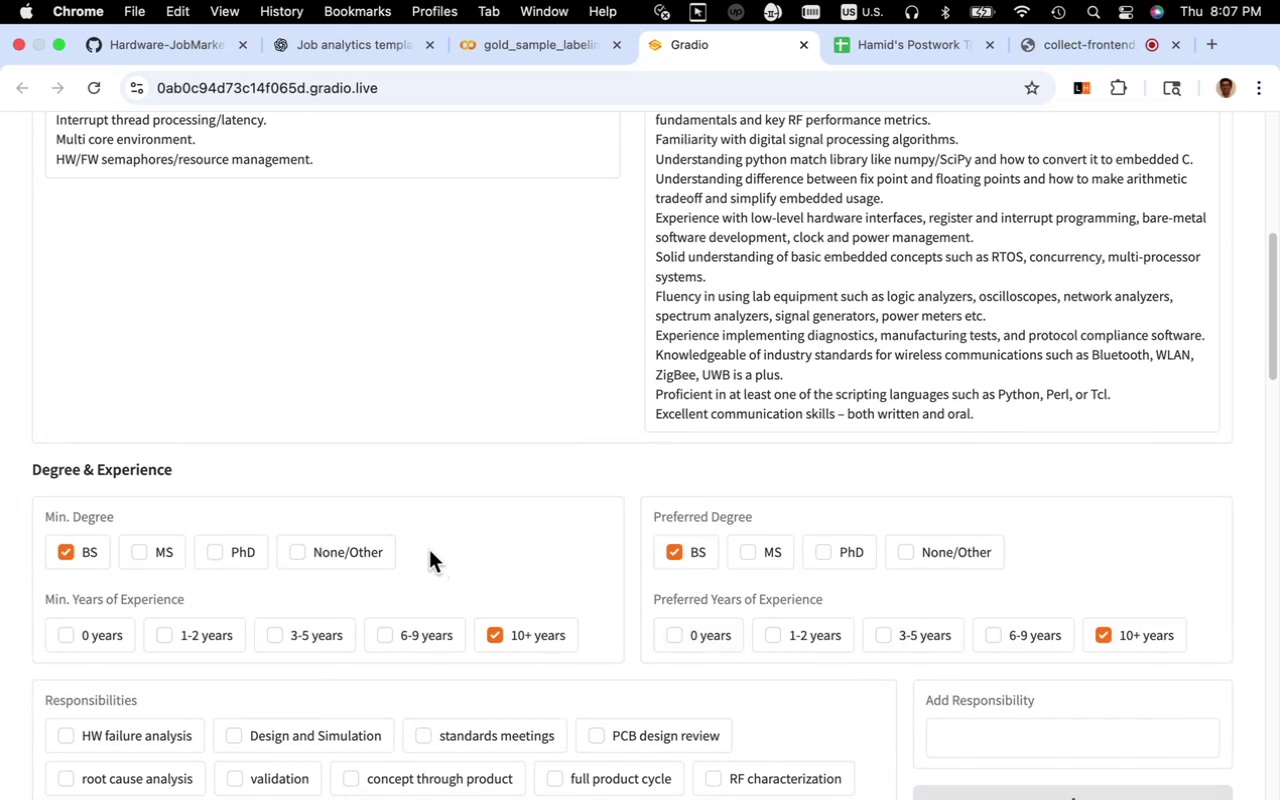 
scroll: coordinate [429, 550], scroll_direction: down, amount: 13.0
 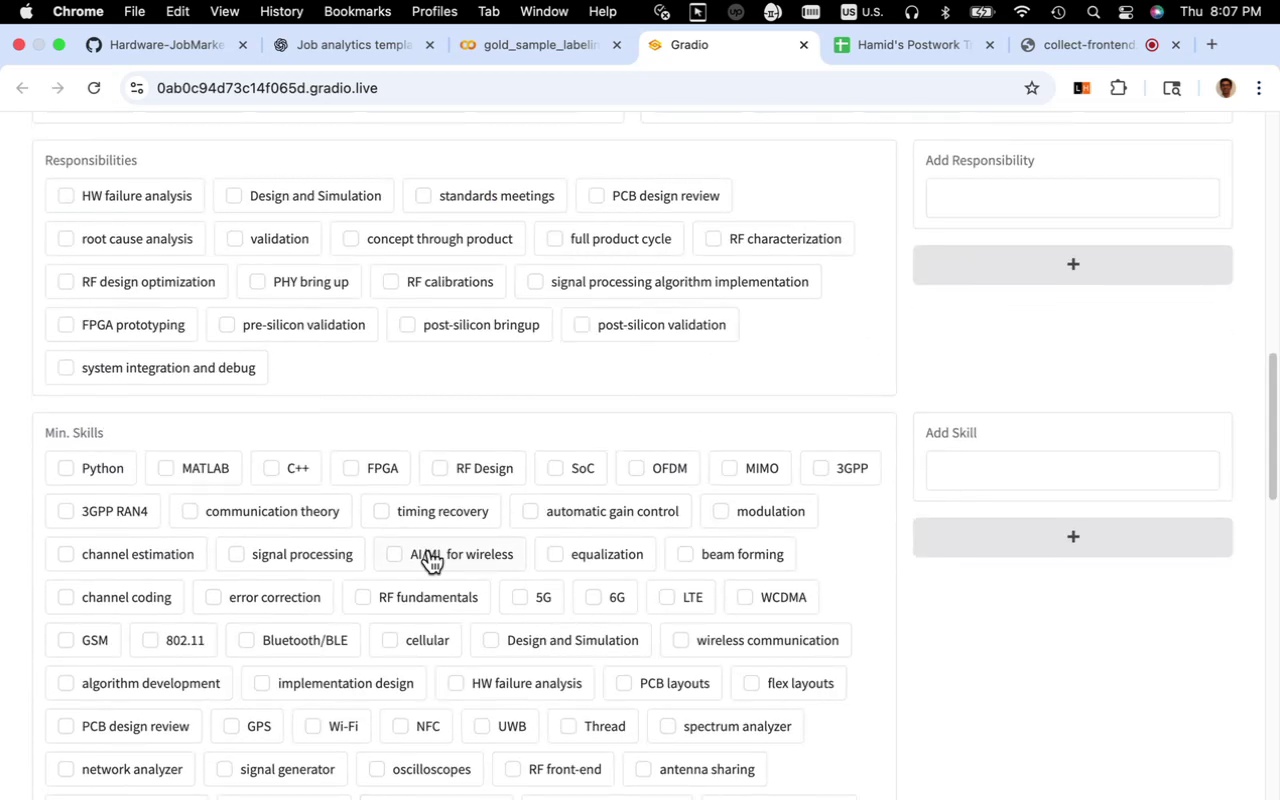 
scroll: coordinate [429, 550], scroll_direction: up, amount: 4.0
 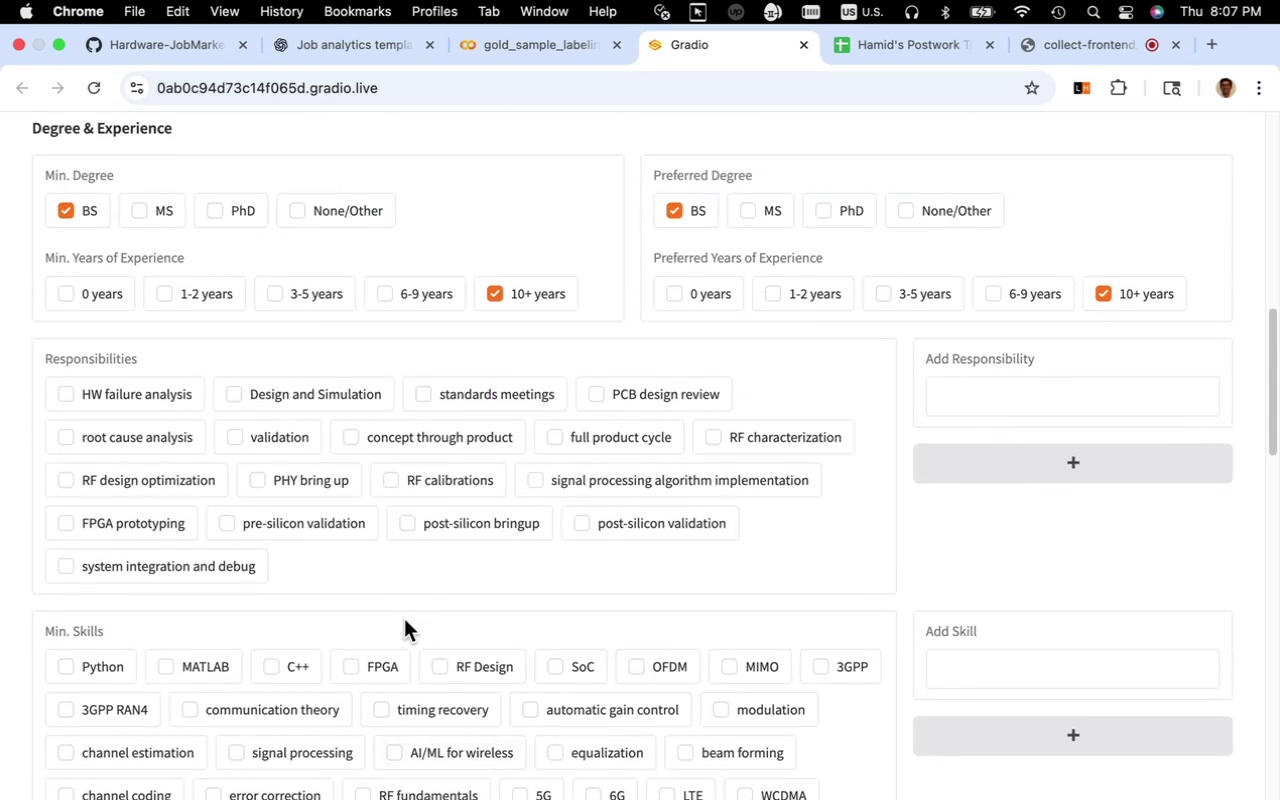 
wait(5.47)
 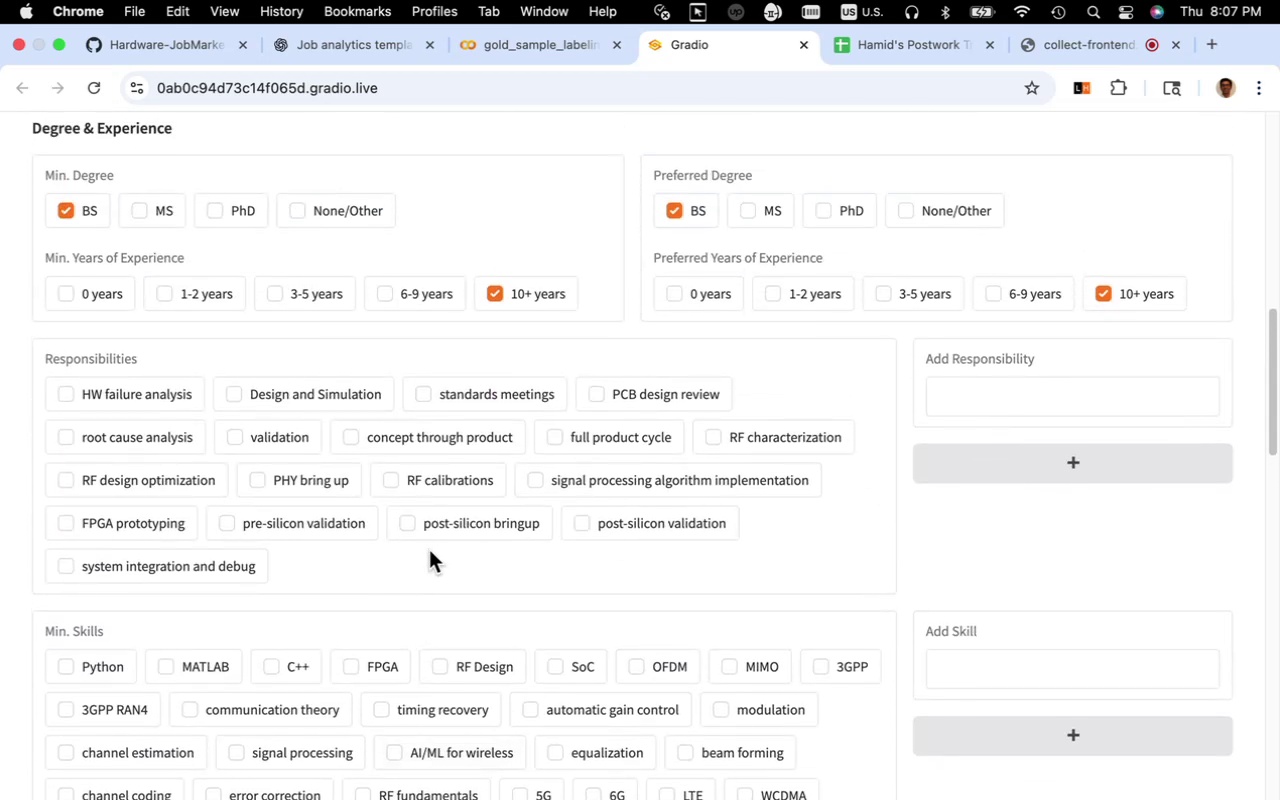 
left_click([164, 569])
 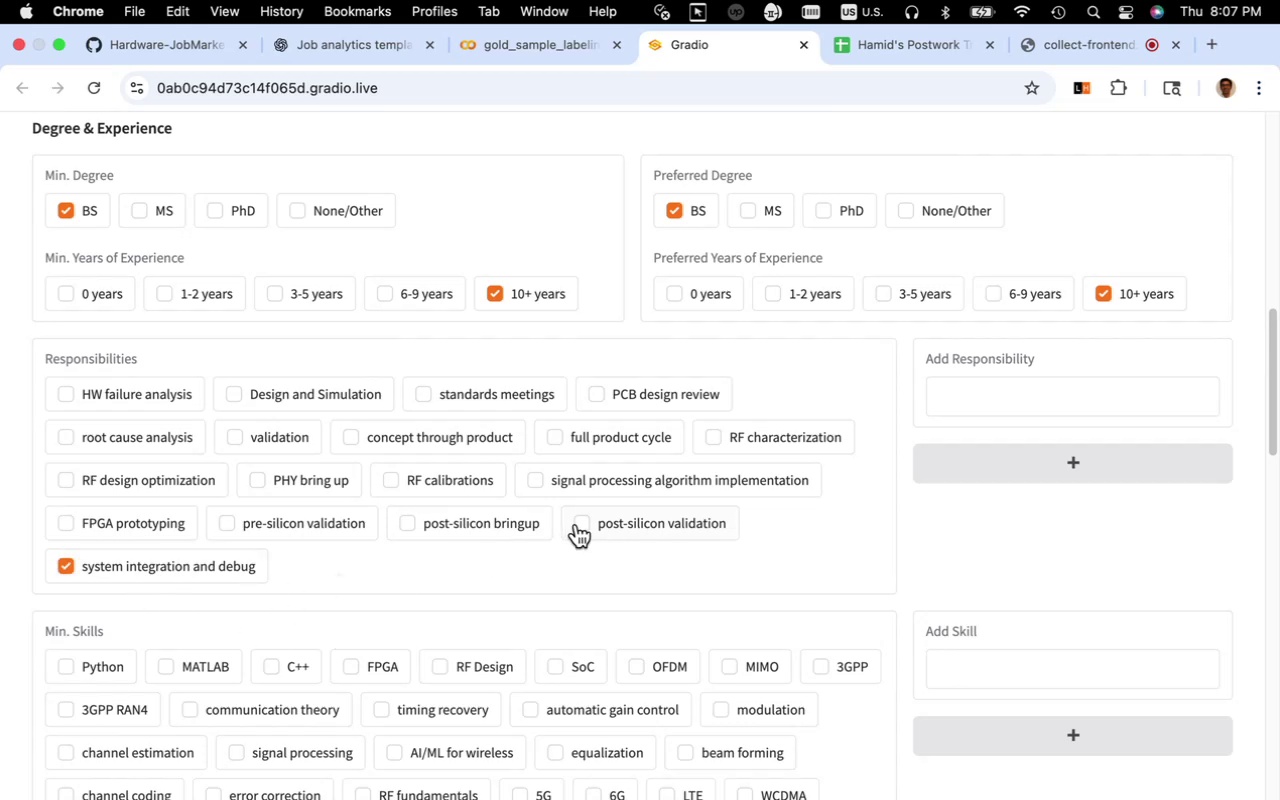 
left_click([576, 524])
 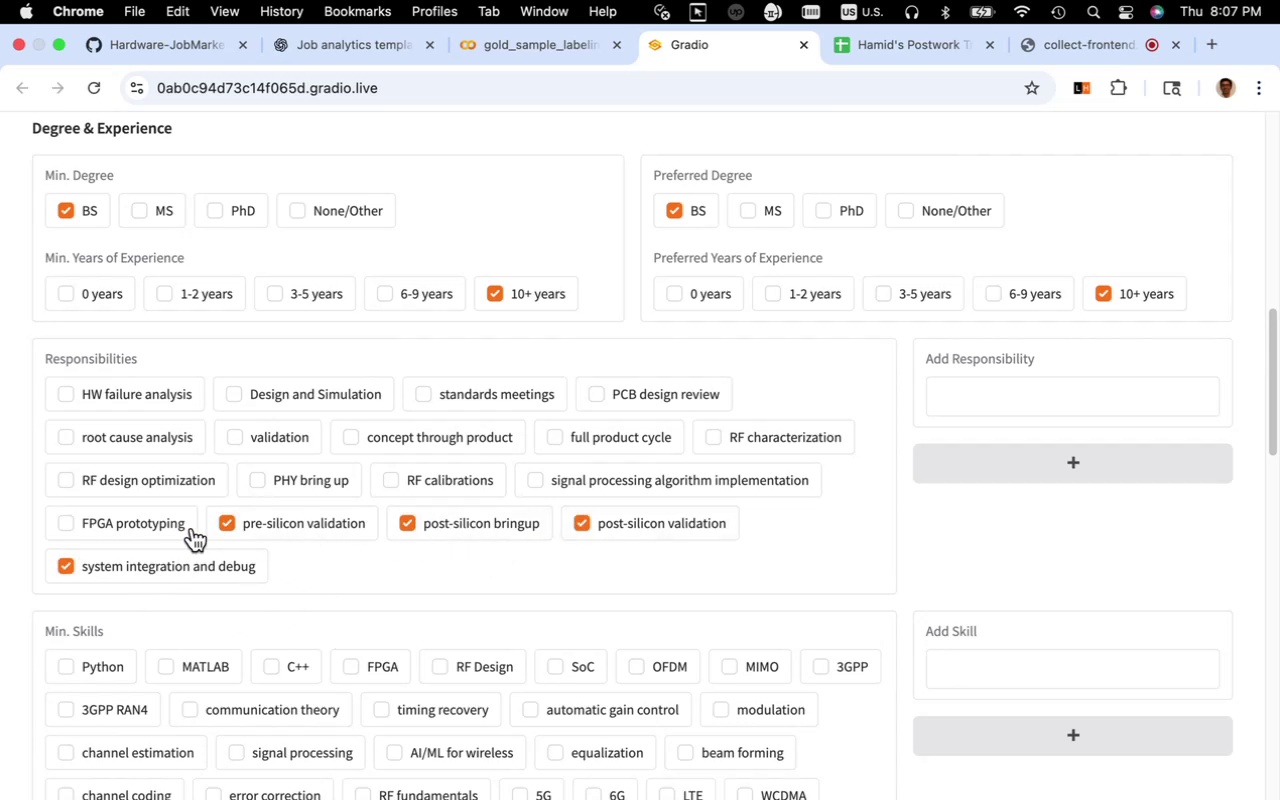 
left_click([157, 527])
 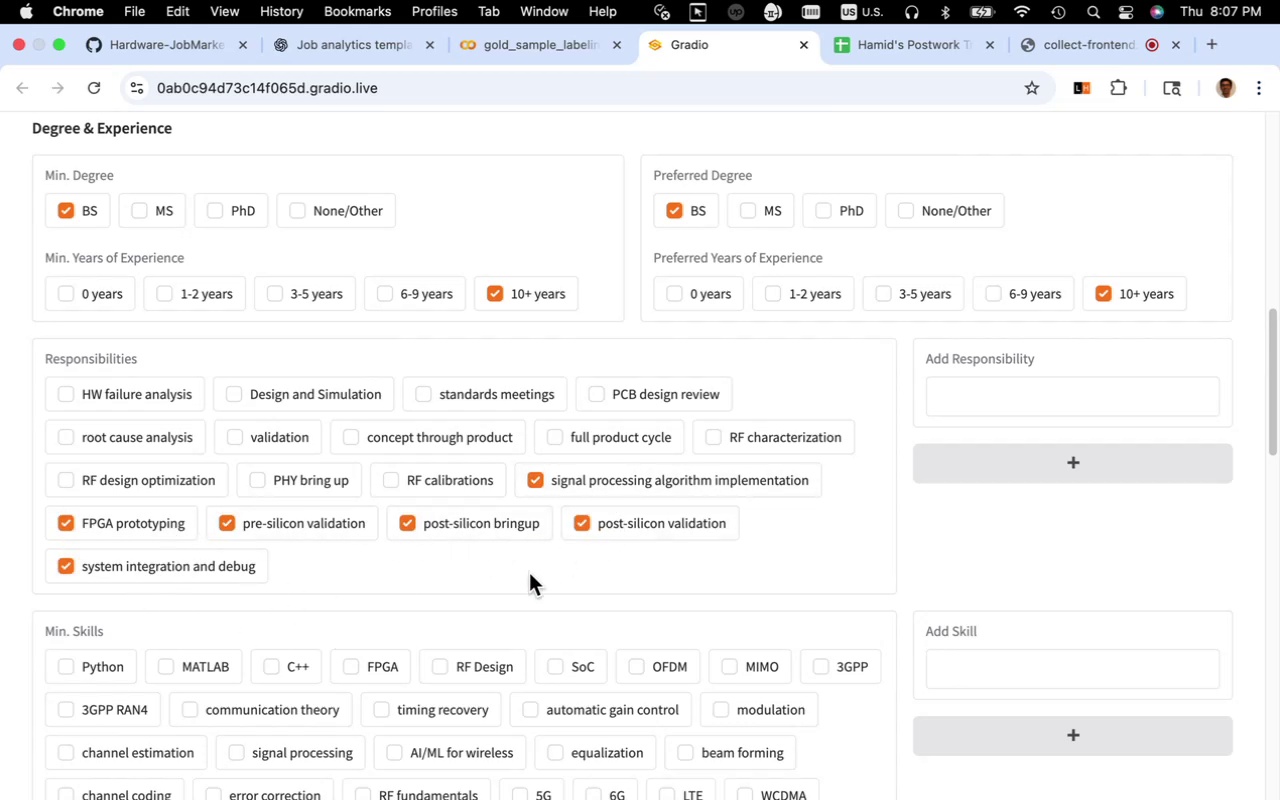 
scroll: coordinate [498, 587], scroll_direction: down, amount: 7.0
 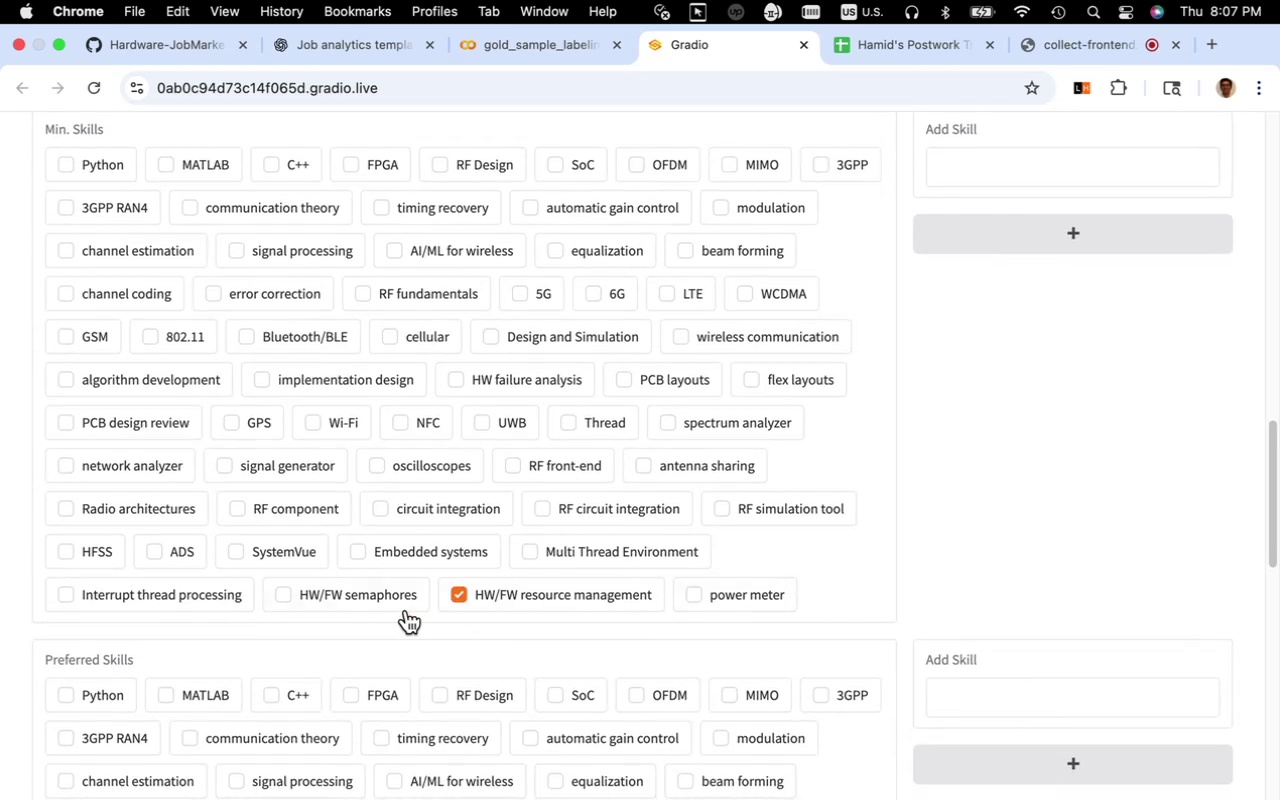 
left_click([377, 602])
 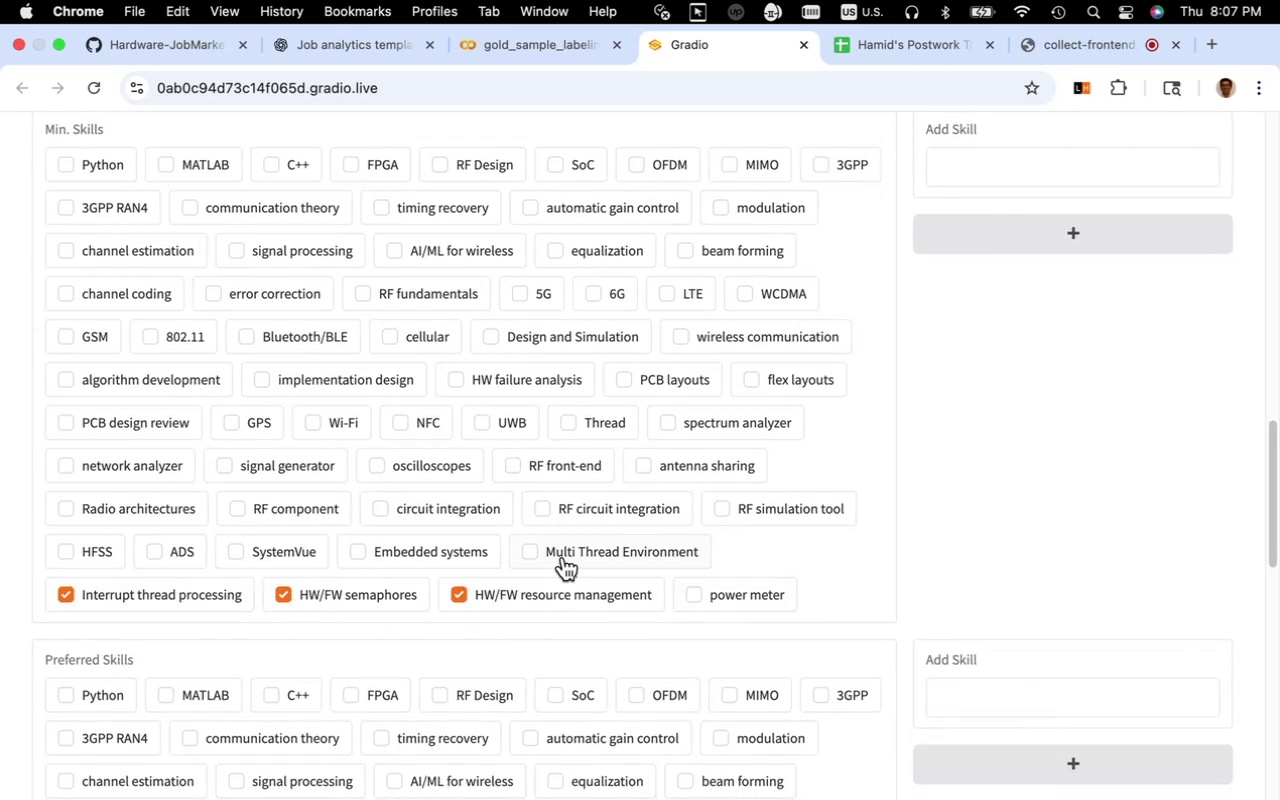 
left_click([411, 552])
 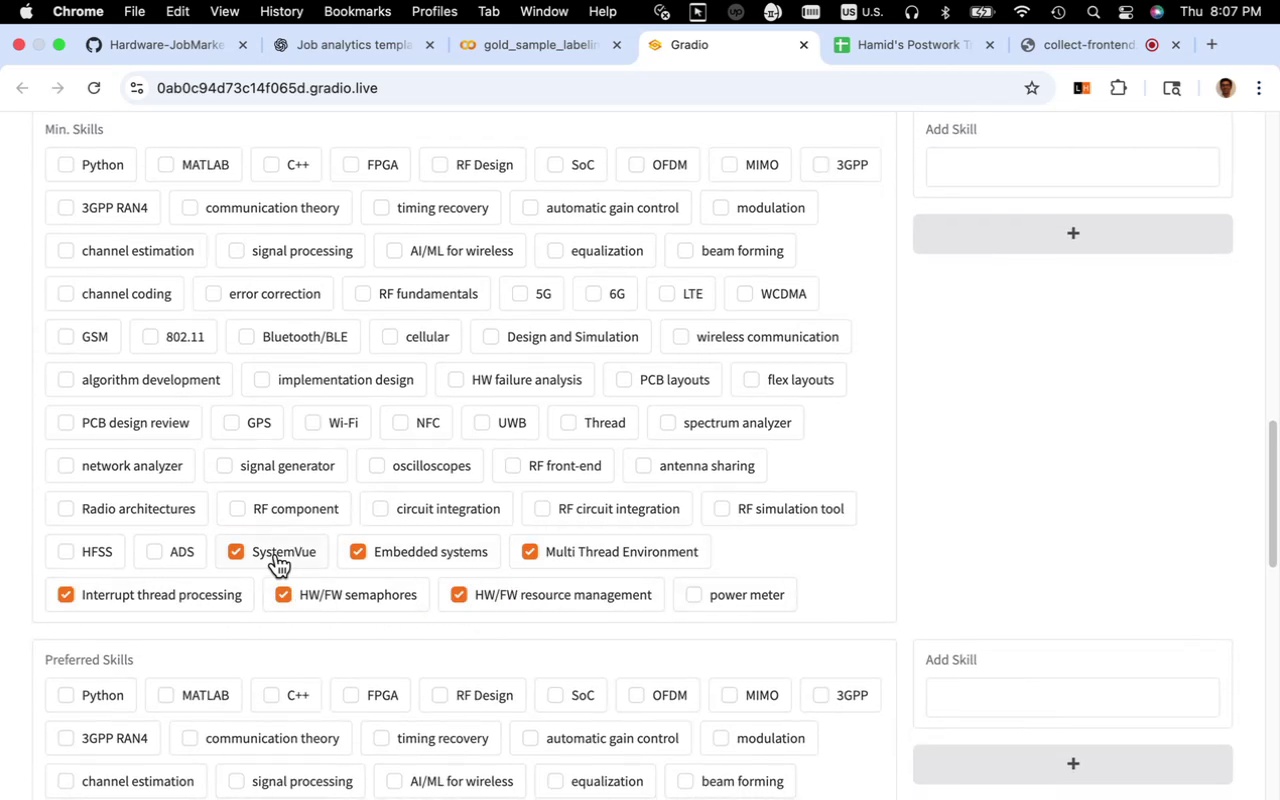 
left_click([276, 555])
 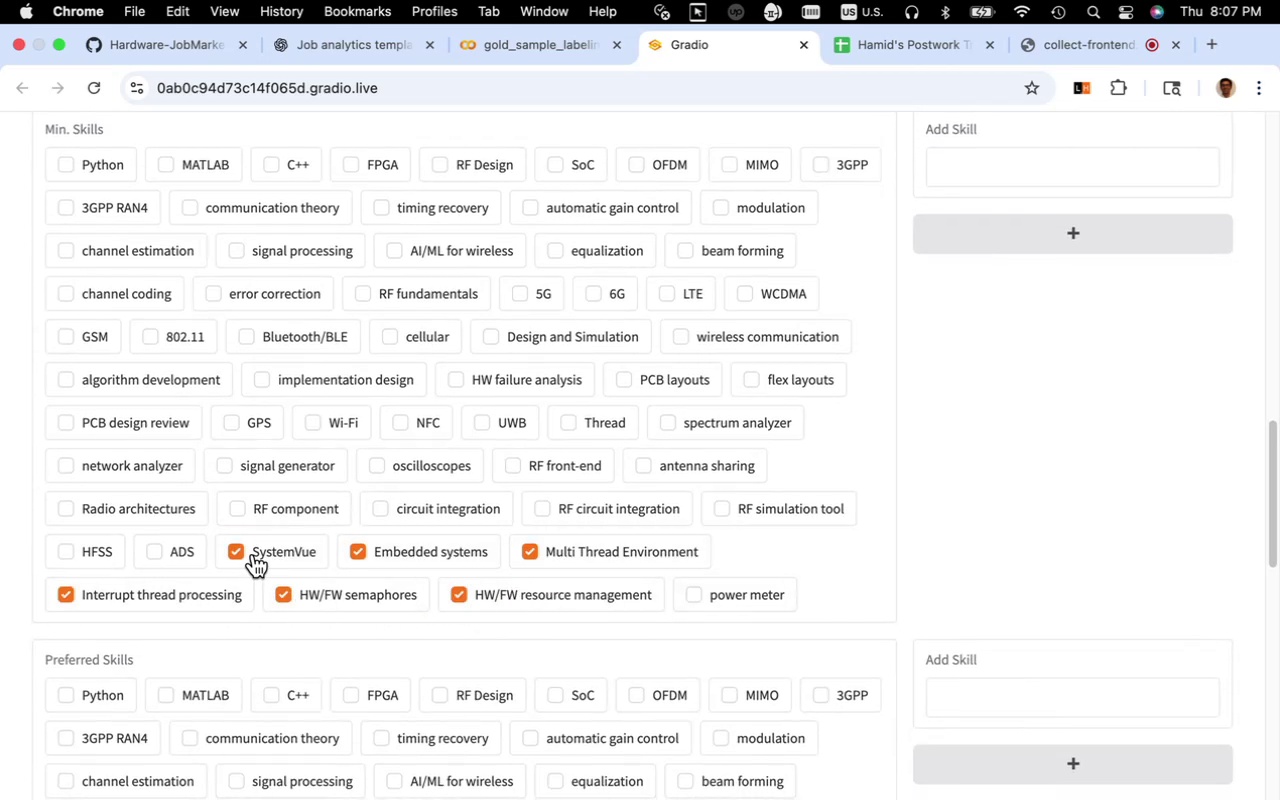 
left_click([253, 554])
 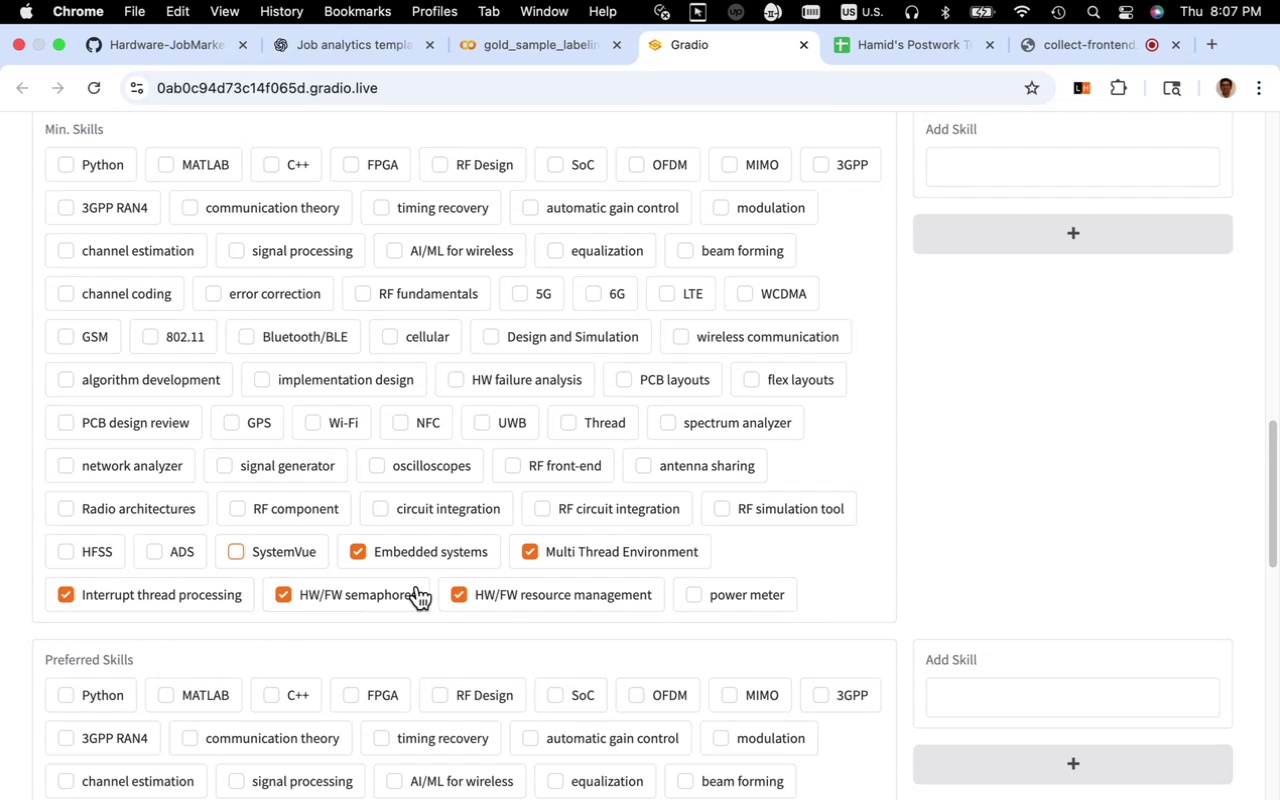 
scroll: coordinate [514, 584], scroll_direction: down, amount: 7.0
 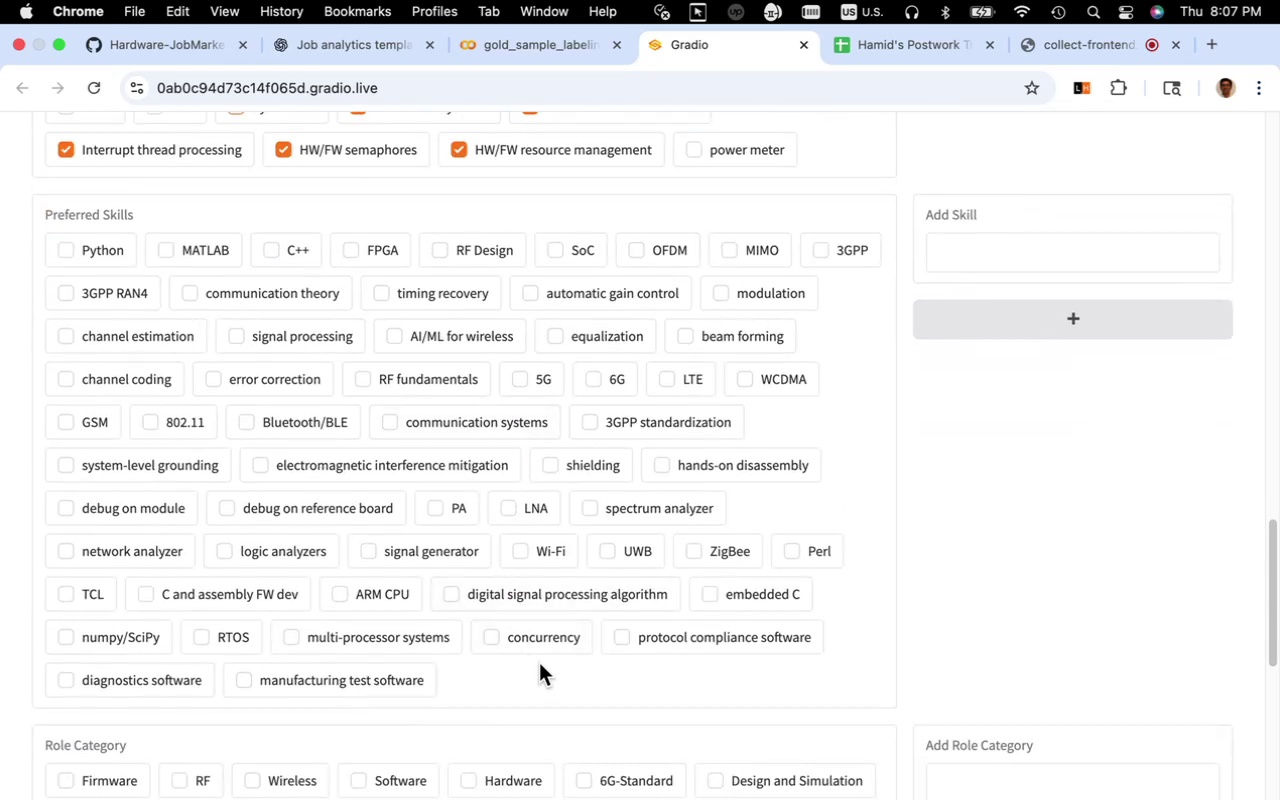 
wait(5.49)
 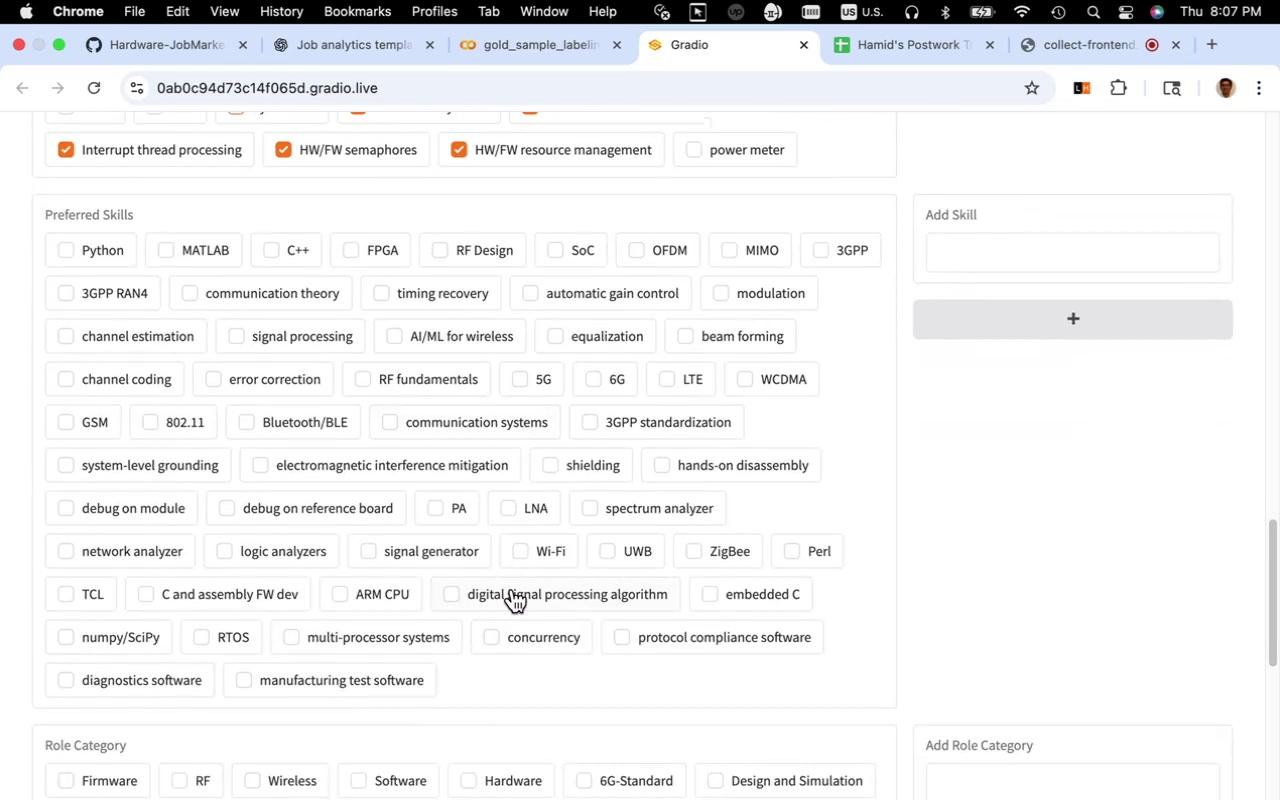 
scroll: coordinate [539, 663], scroll_direction: up, amount: 34.0
 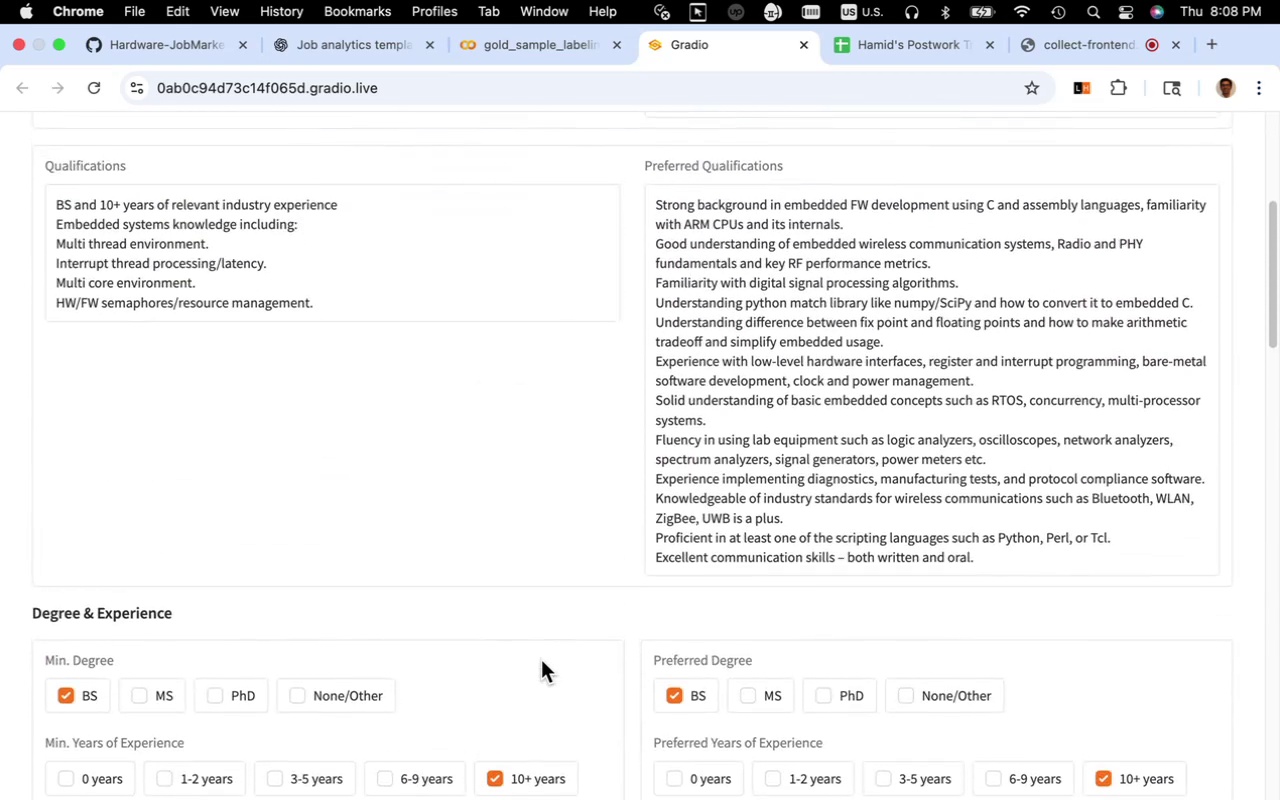 
scroll: coordinate [541, 660], scroll_direction: down, amount: 18.0
 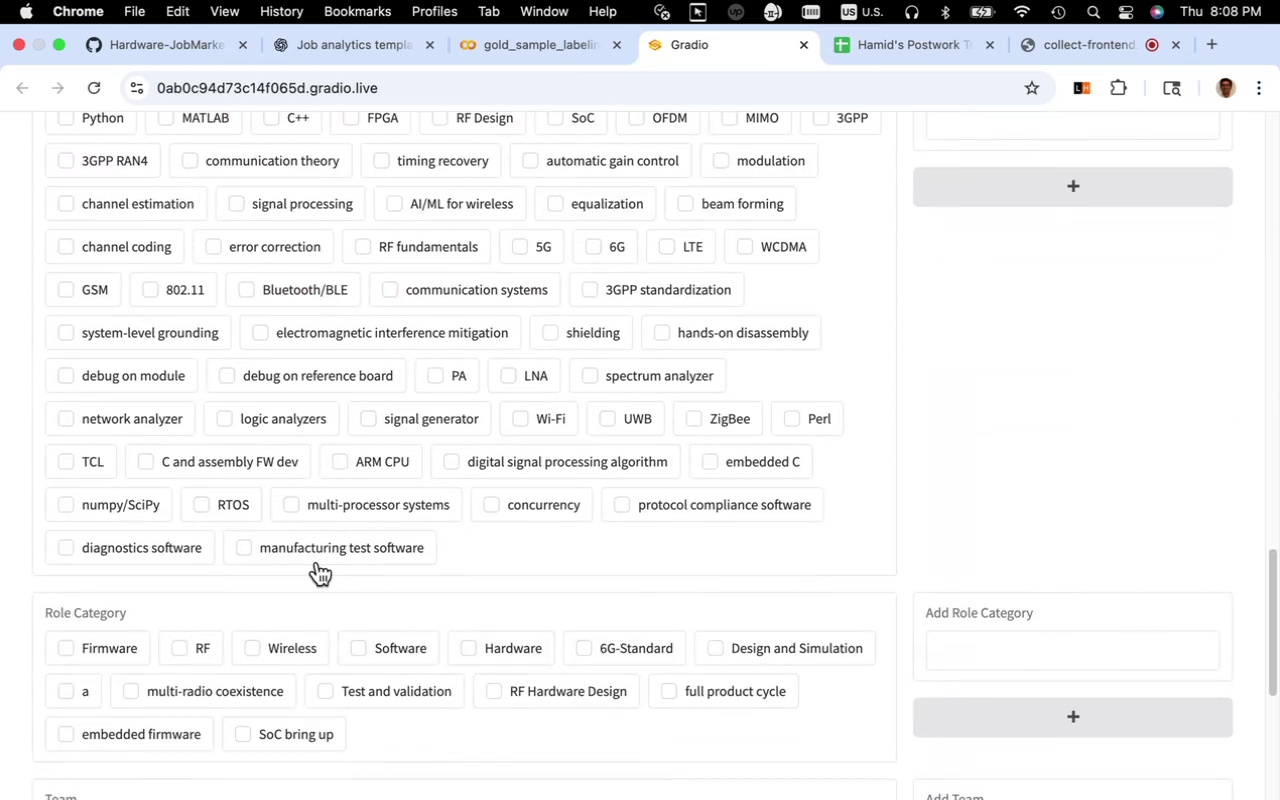 
left_click([316, 562])
 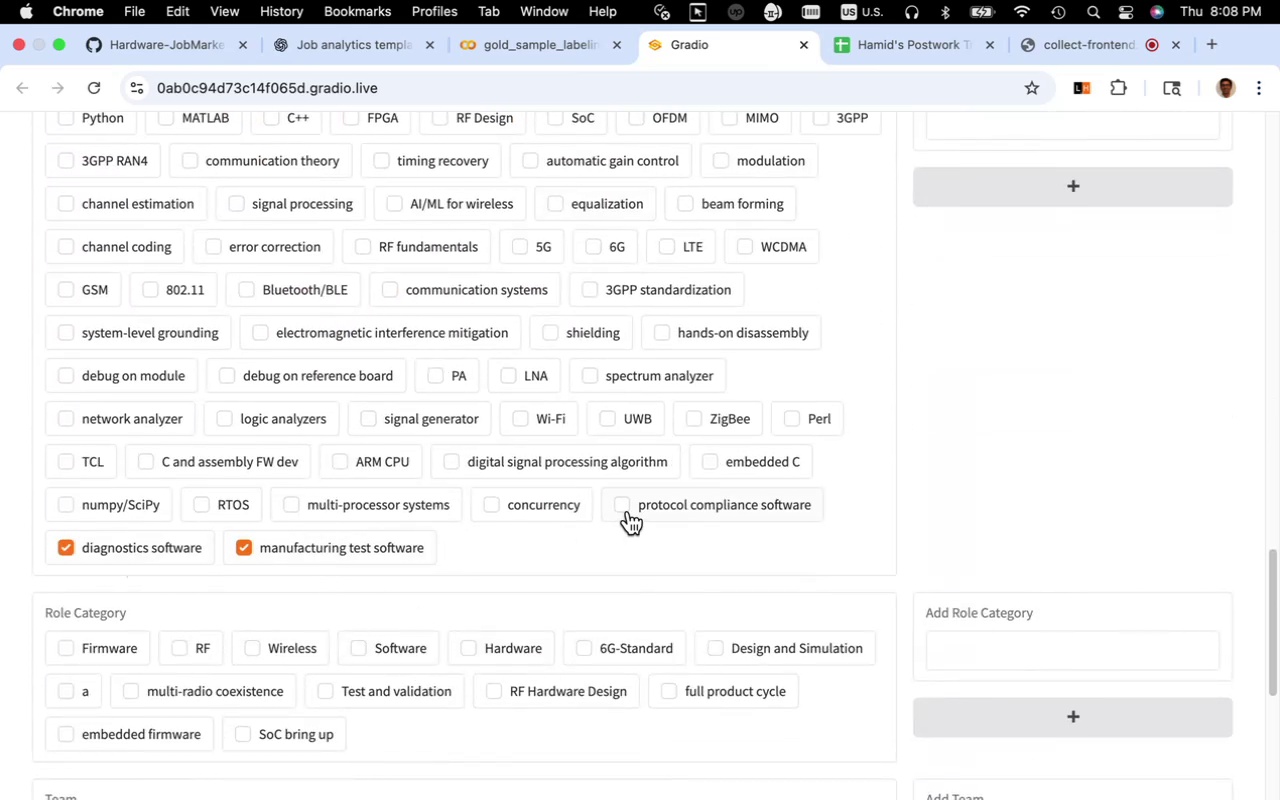 
double_click([544, 508])
 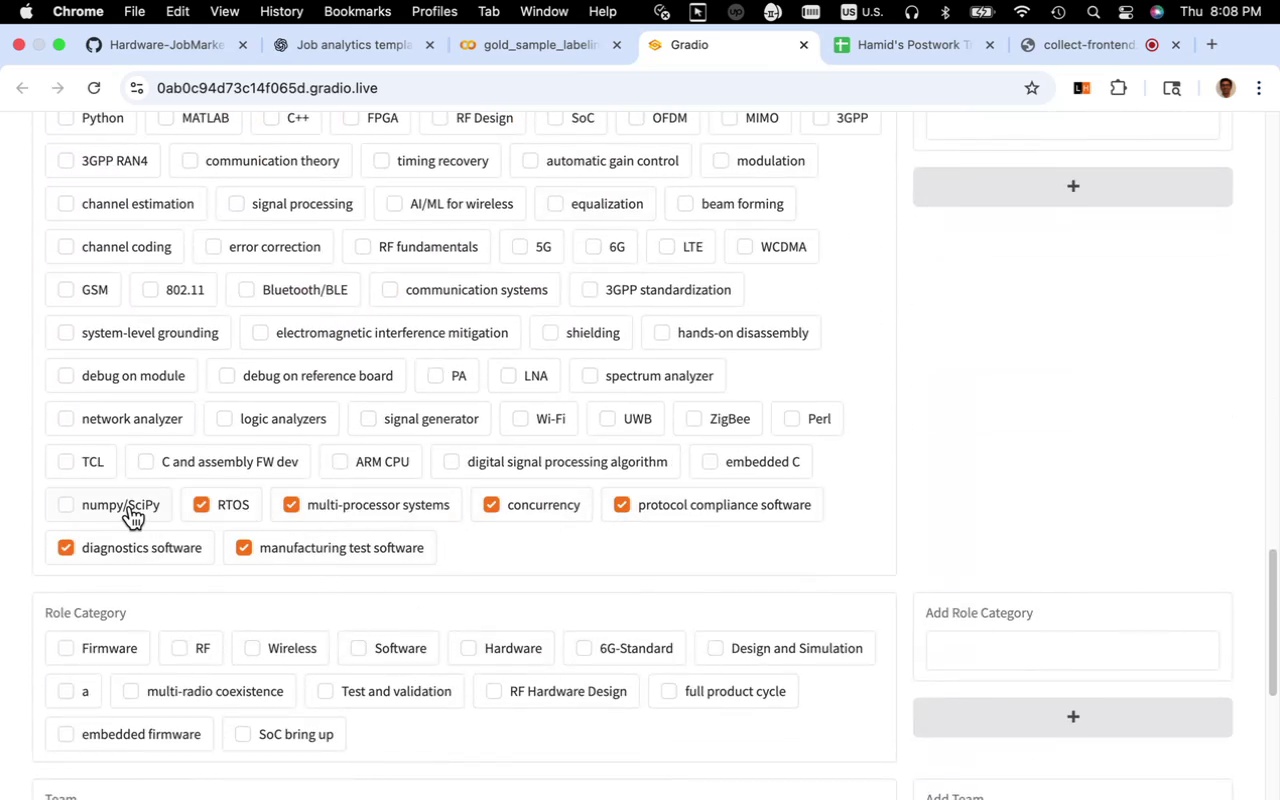 
left_click([129, 506])
 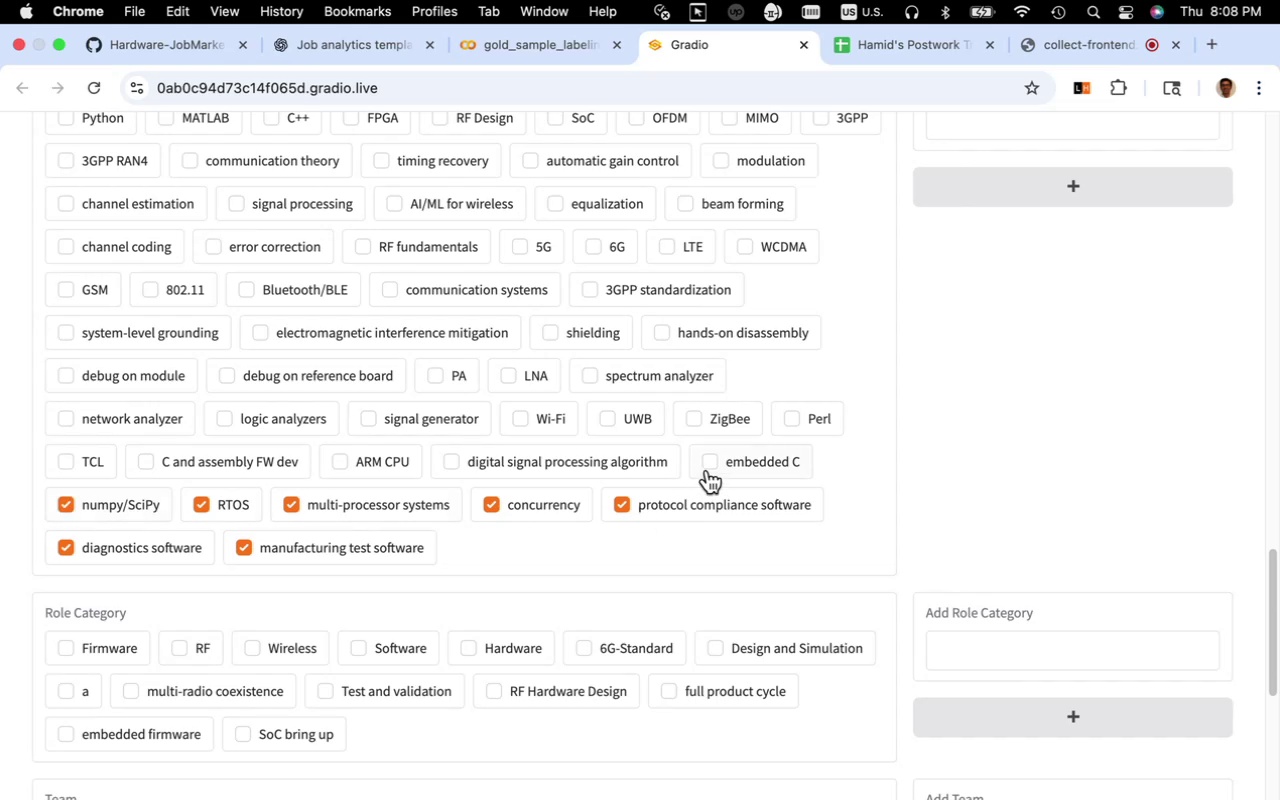 
left_click([707, 470])
 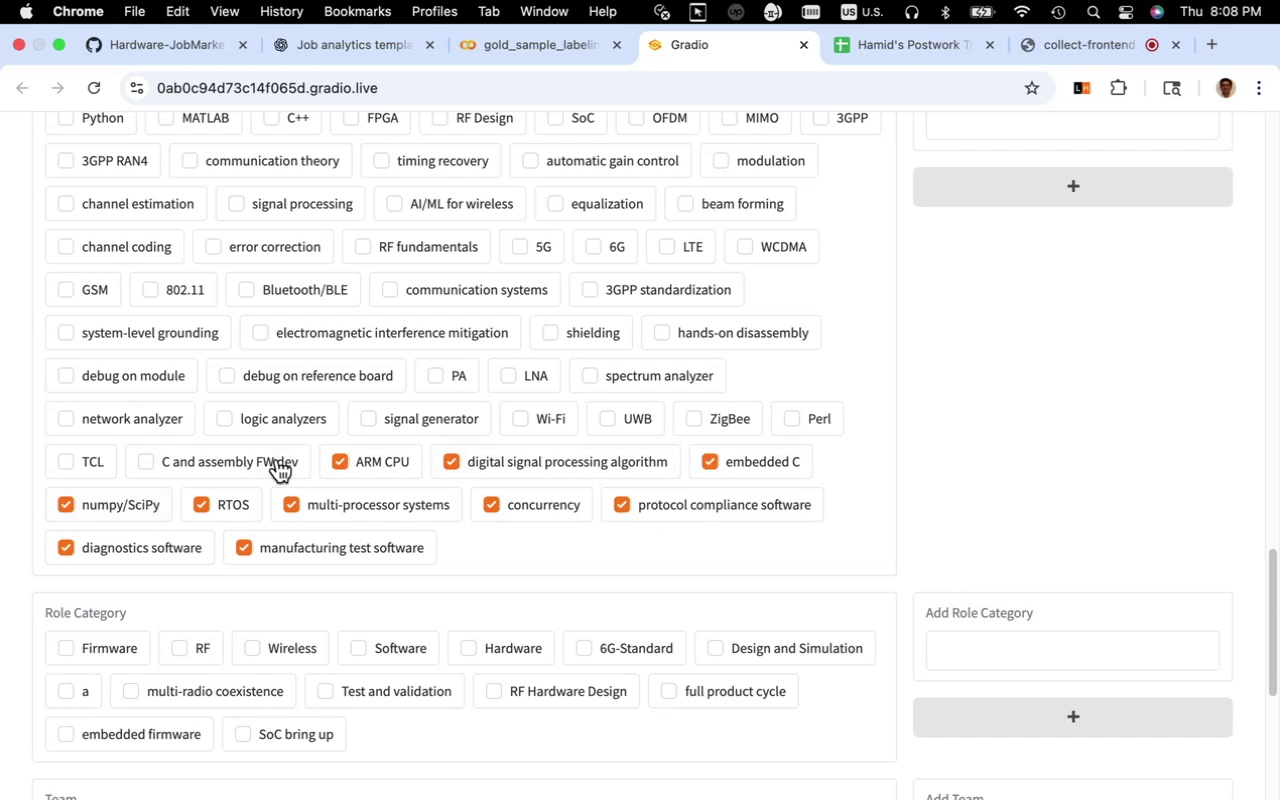 
left_click_drag(start_coordinate=[236, 462], to_coordinate=[224, 464])
 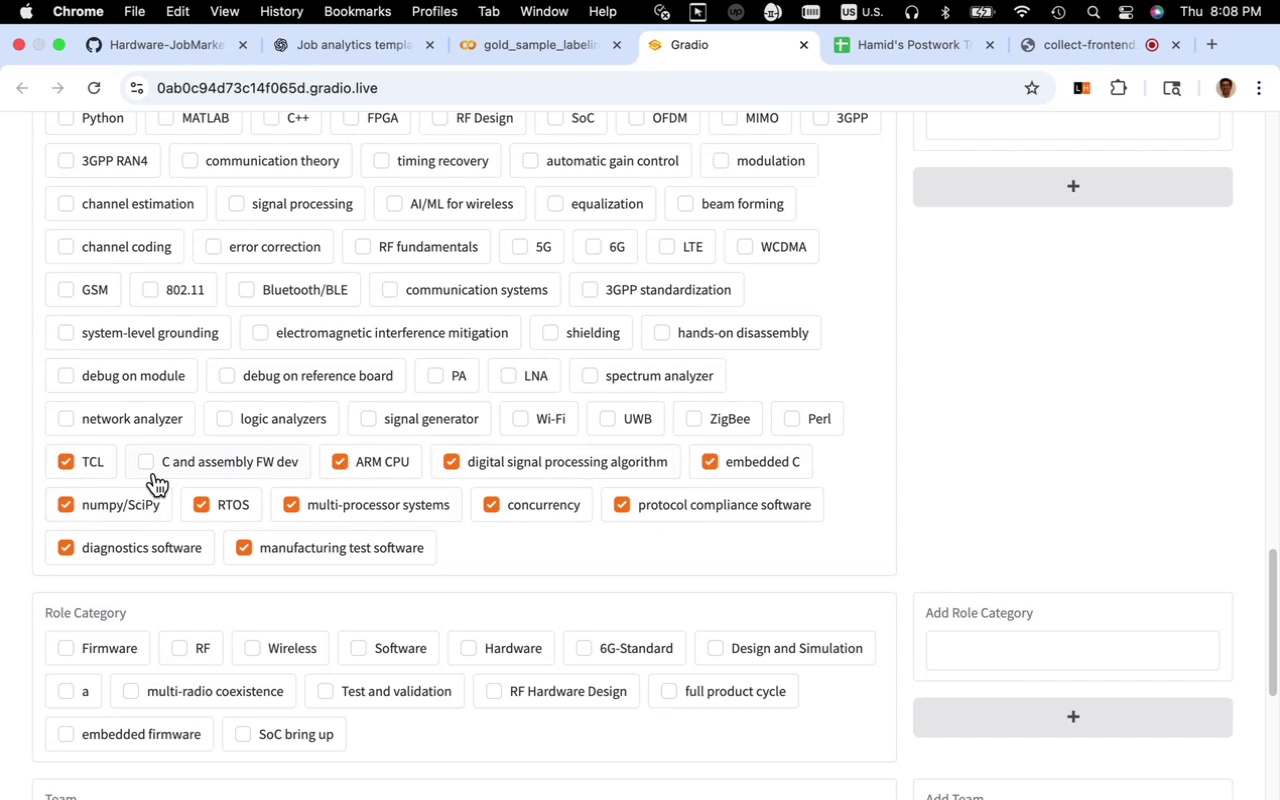 
left_click([154, 473])
 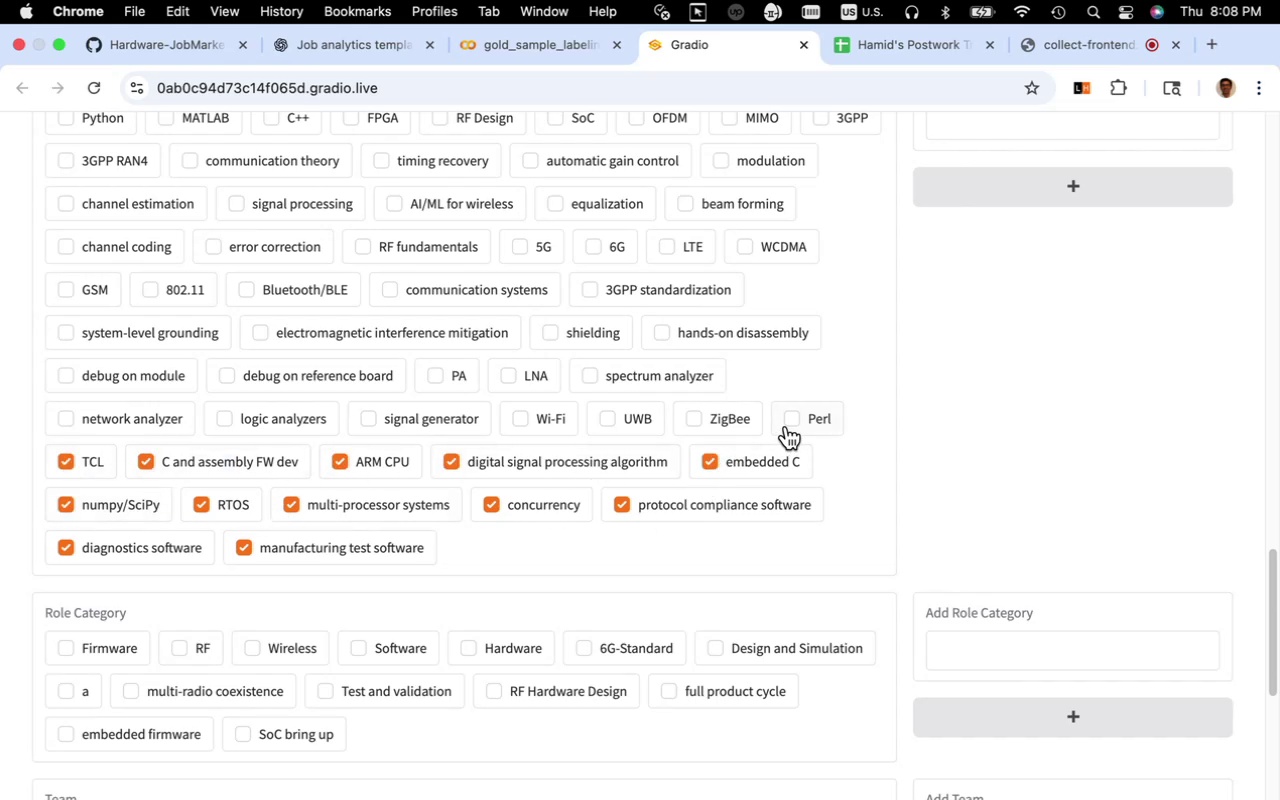 
left_click([786, 426])
 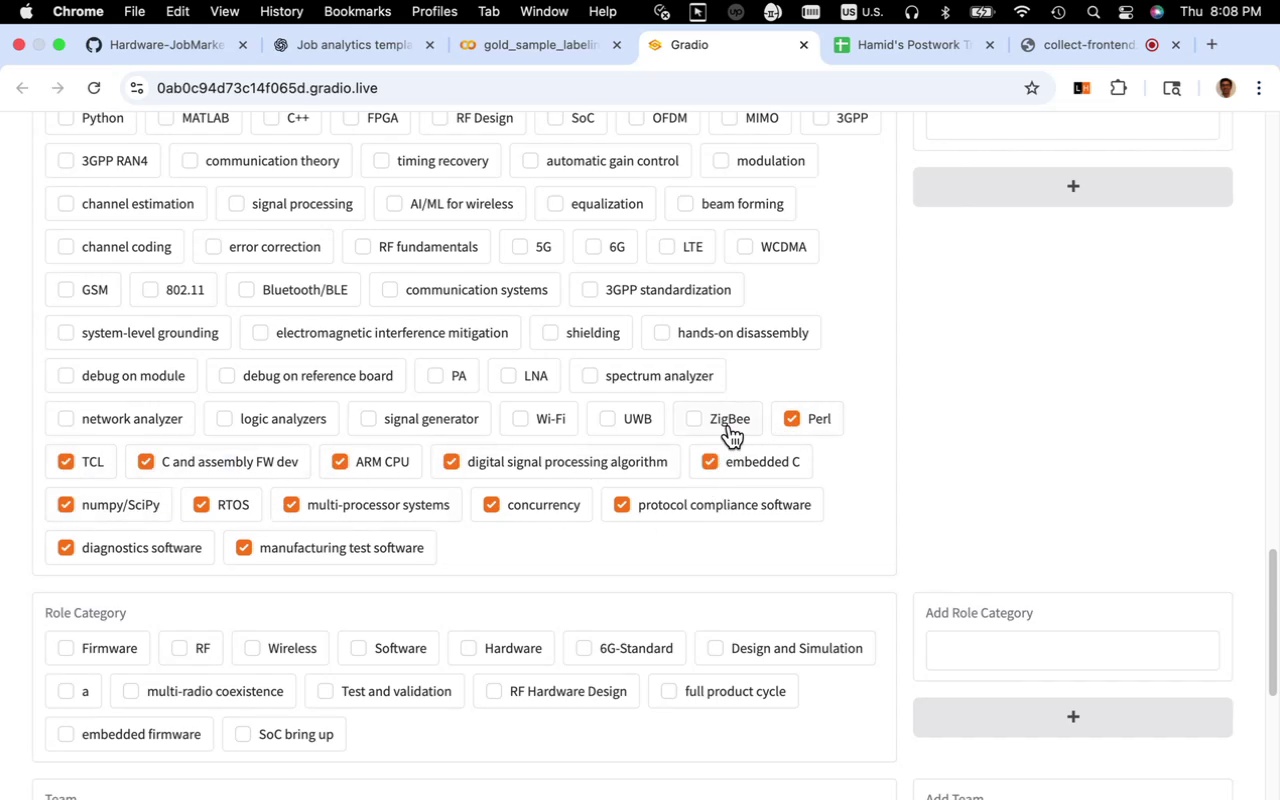 
left_click([730, 425])
 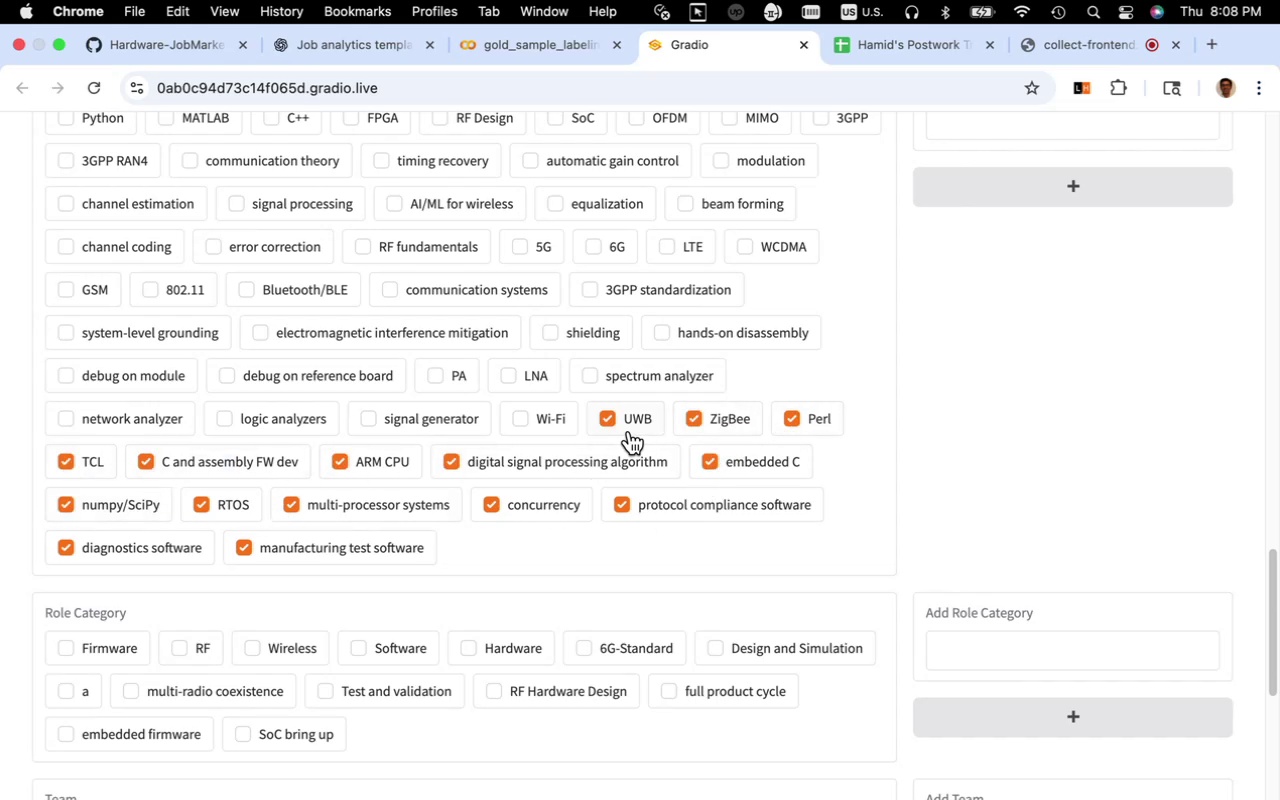 
left_click([629, 431])
 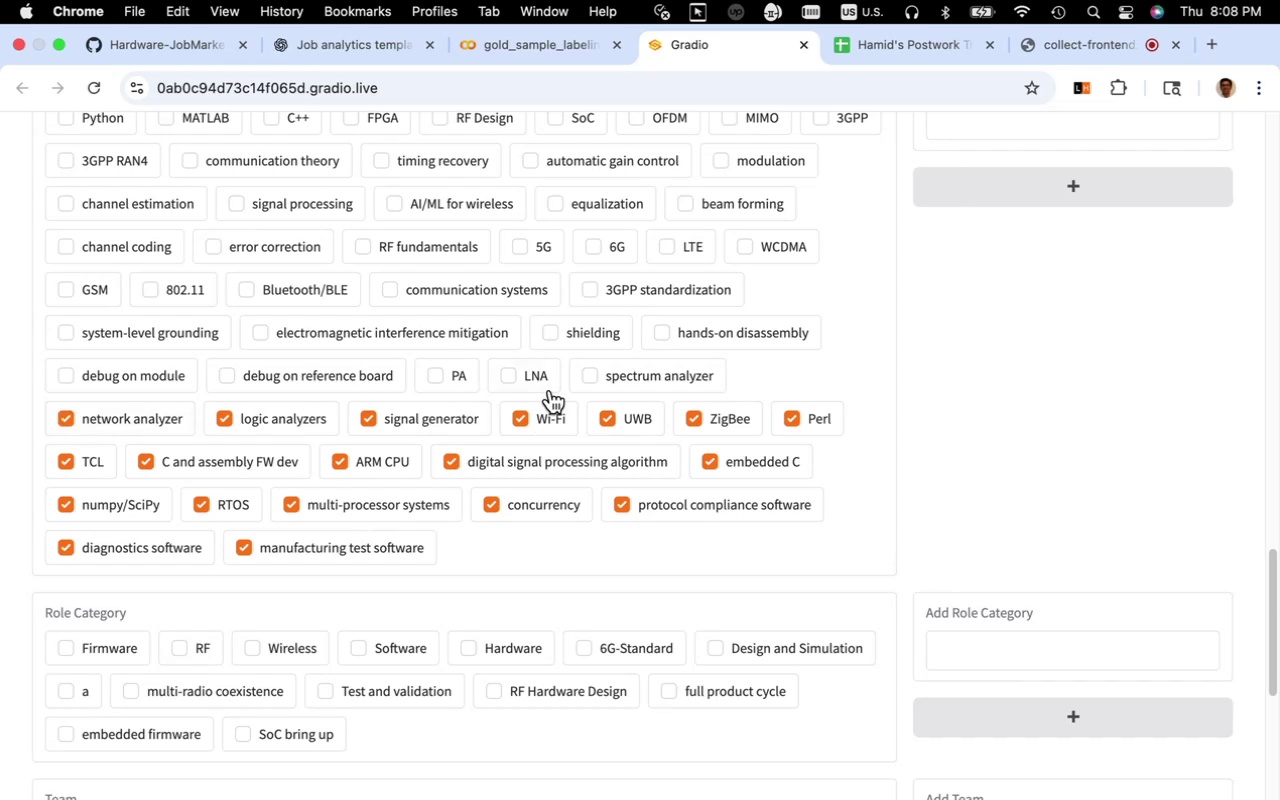 
left_click([649, 386])
 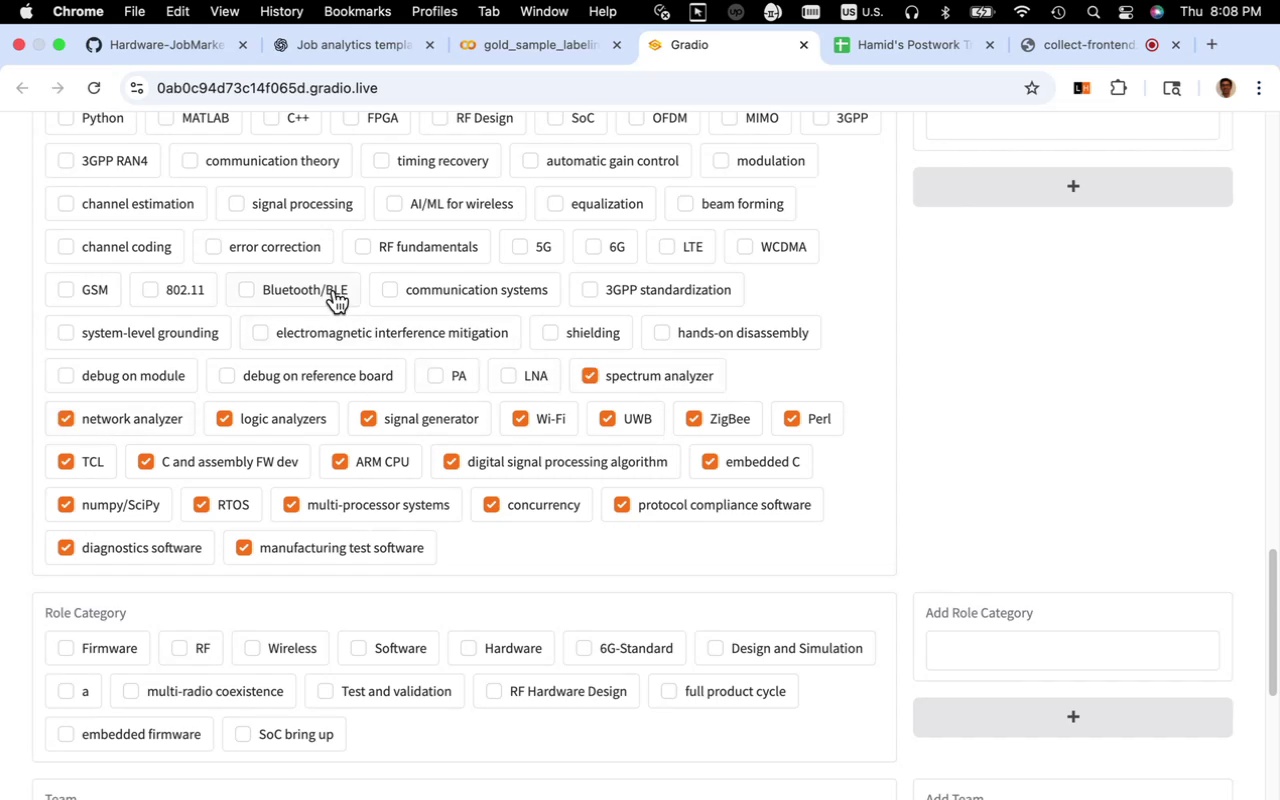 
left_click([334, 290])
 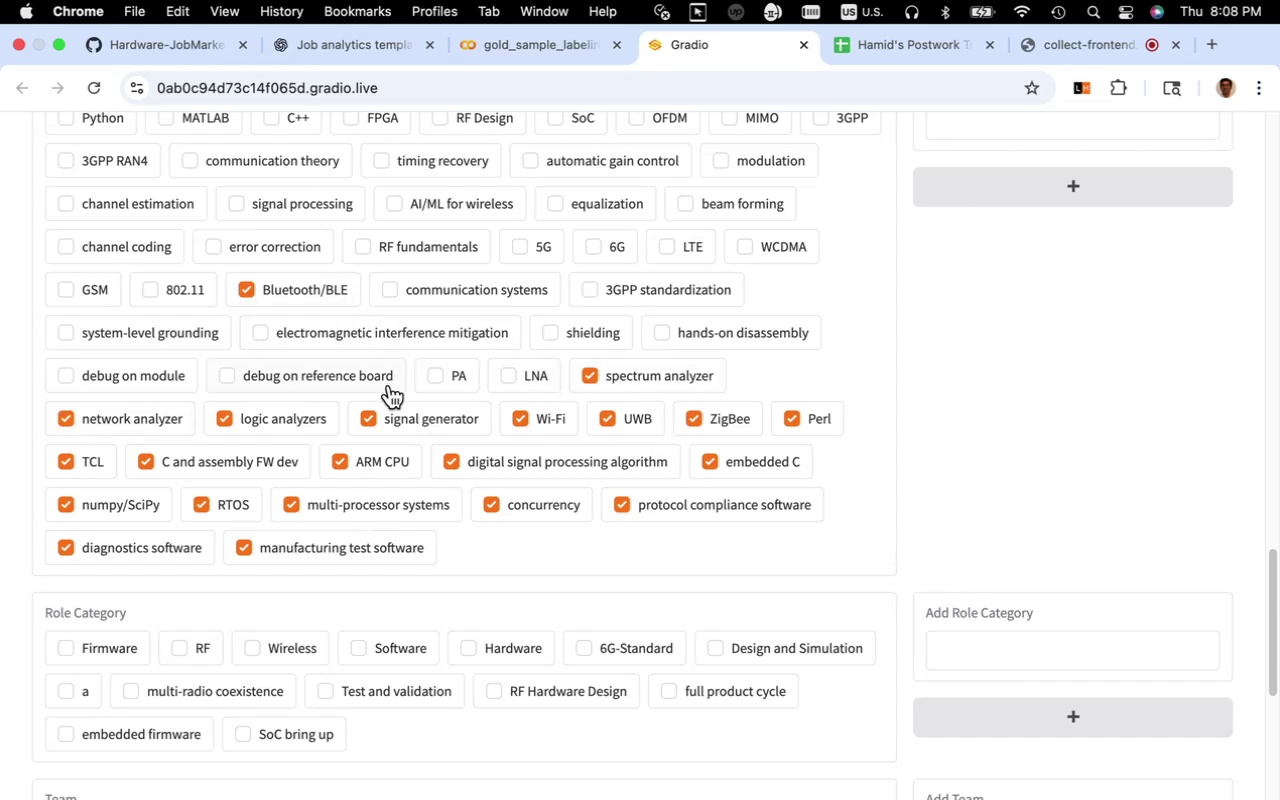 
scroll: coordinate [389, 385], scroll_direction: up, amount: 4.0
 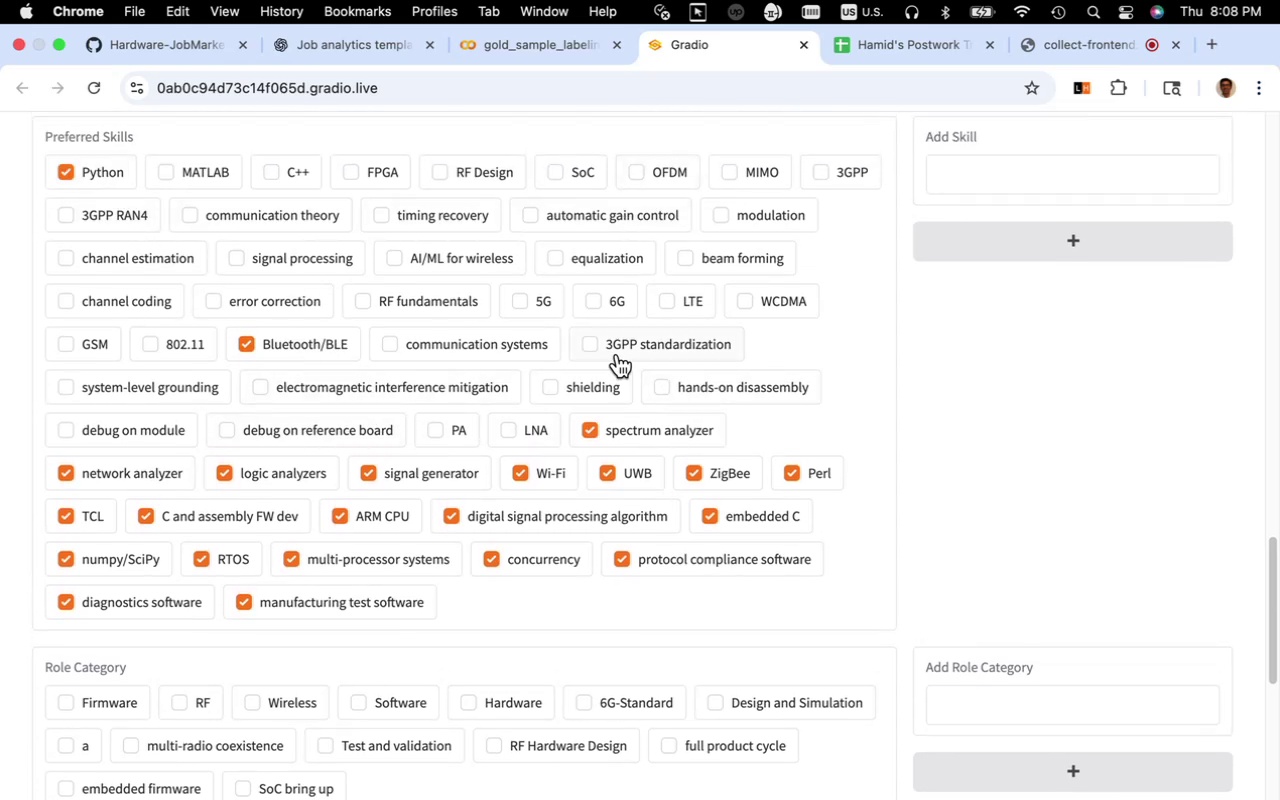 
wait(5.81)
 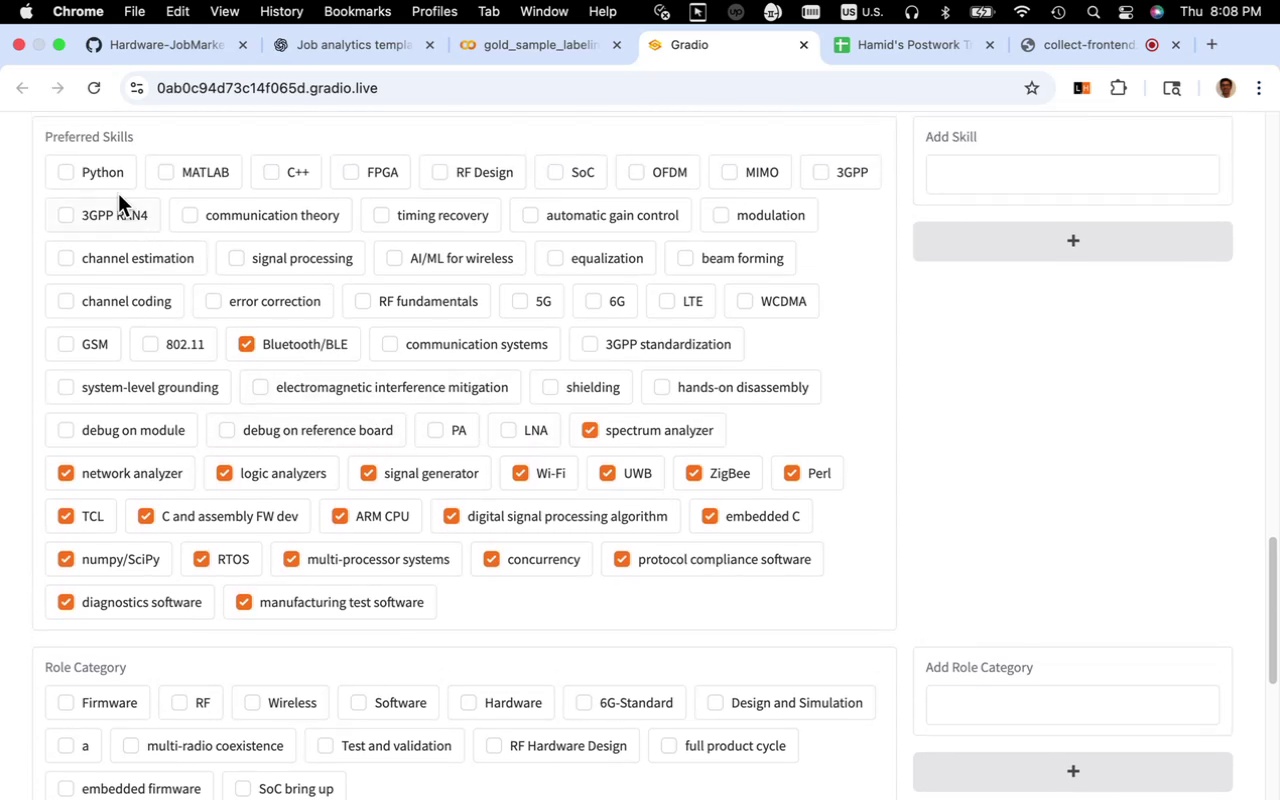 
scroll: coordinate [617, 350], scroll_direction: down, amount: 12.0
 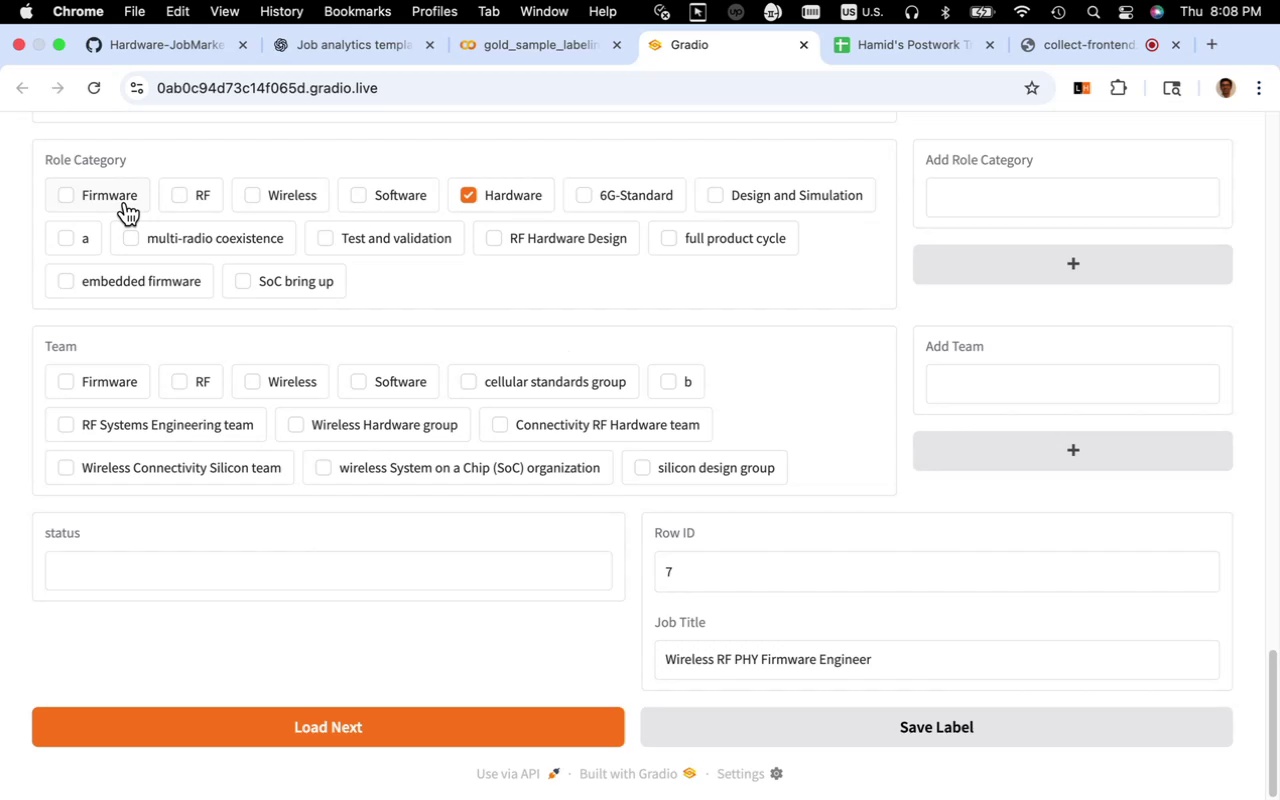 
wait(6.69)
 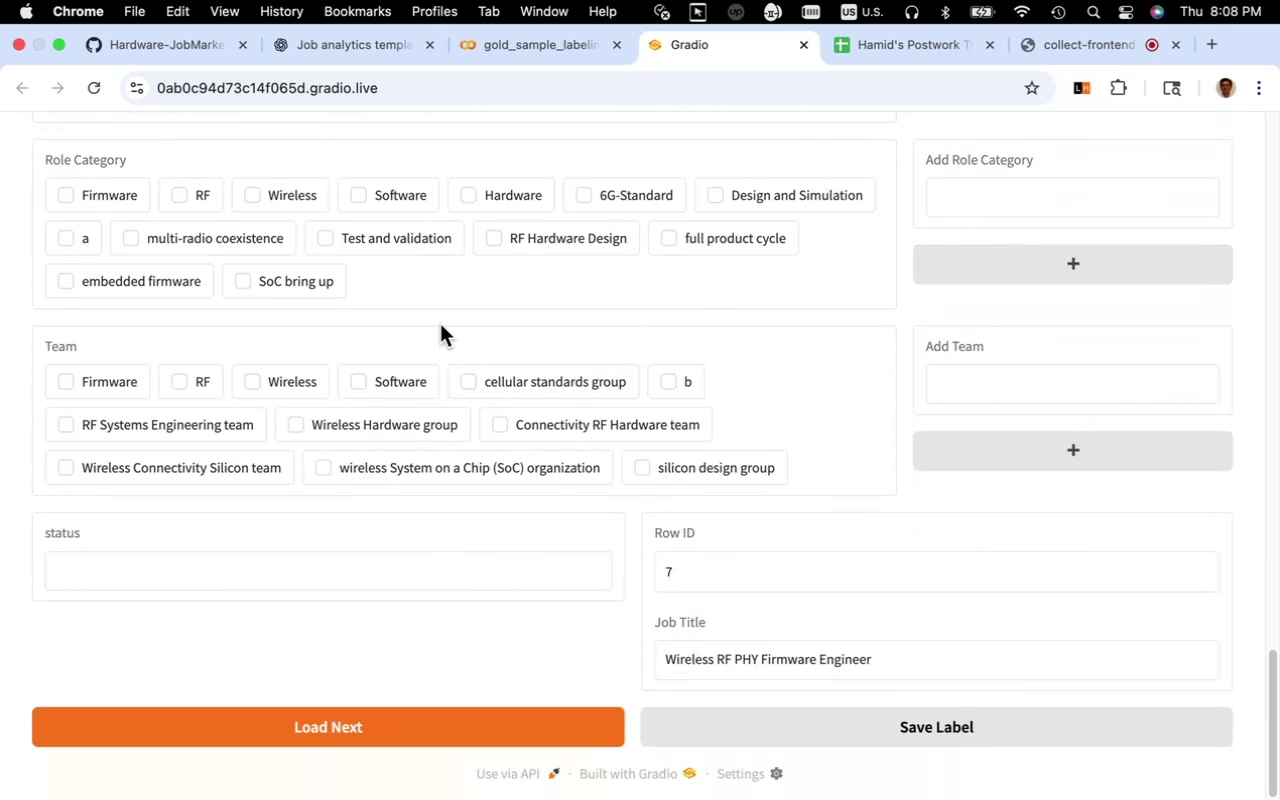 
left_click([174, 275])
 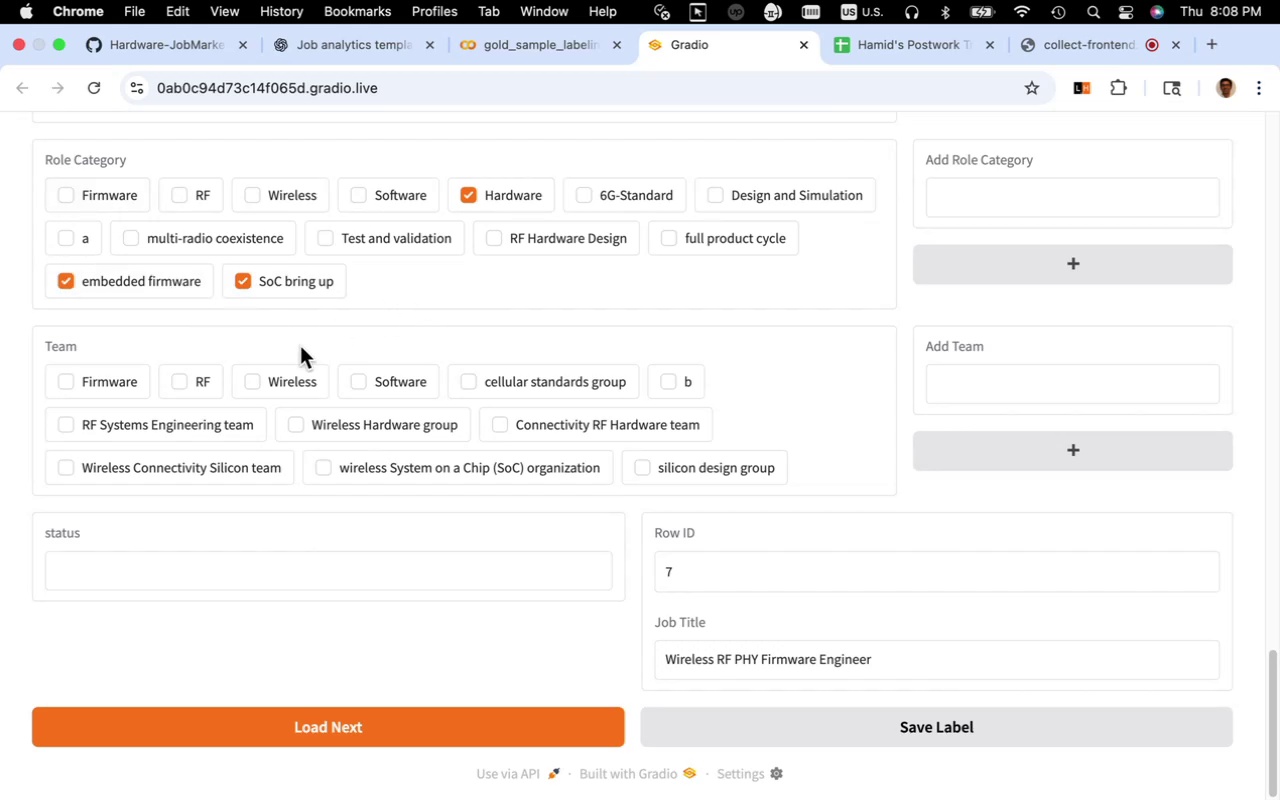 
wait(5.54)
 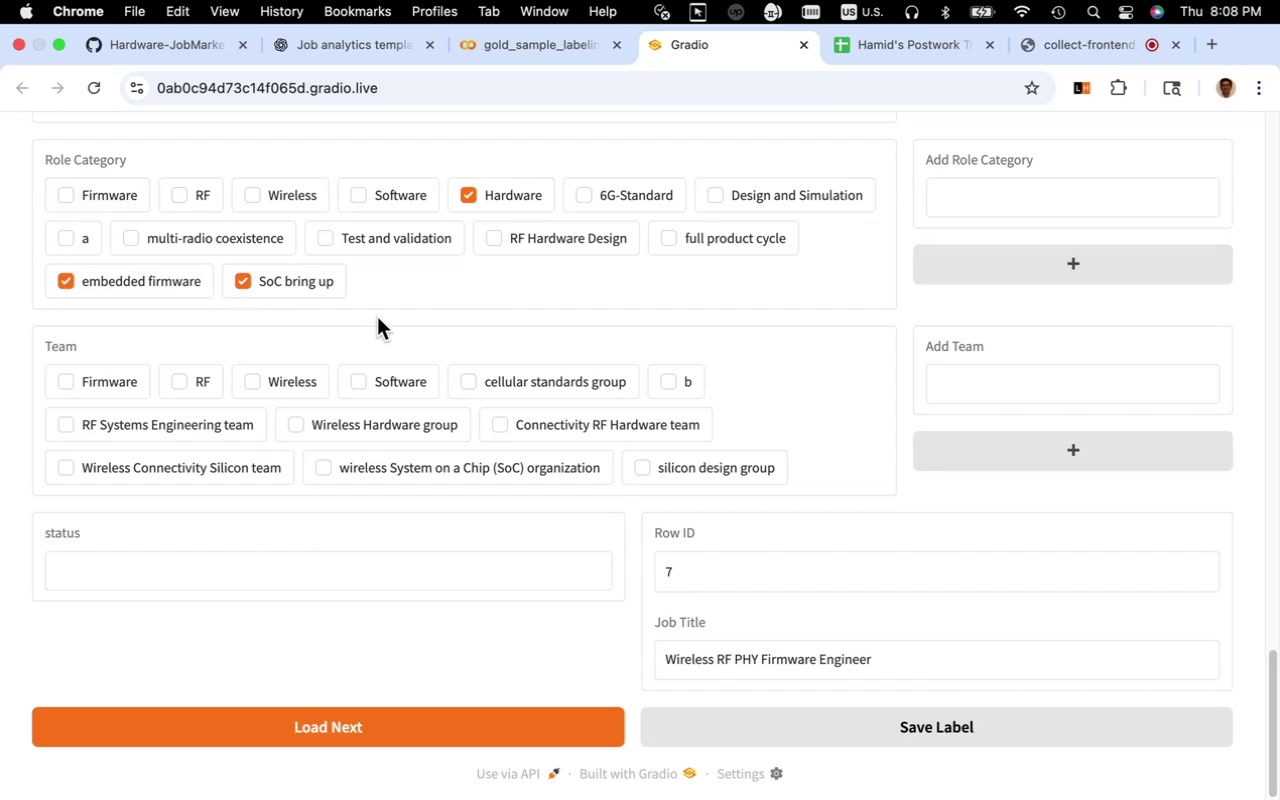 
left_click([127, 203])
 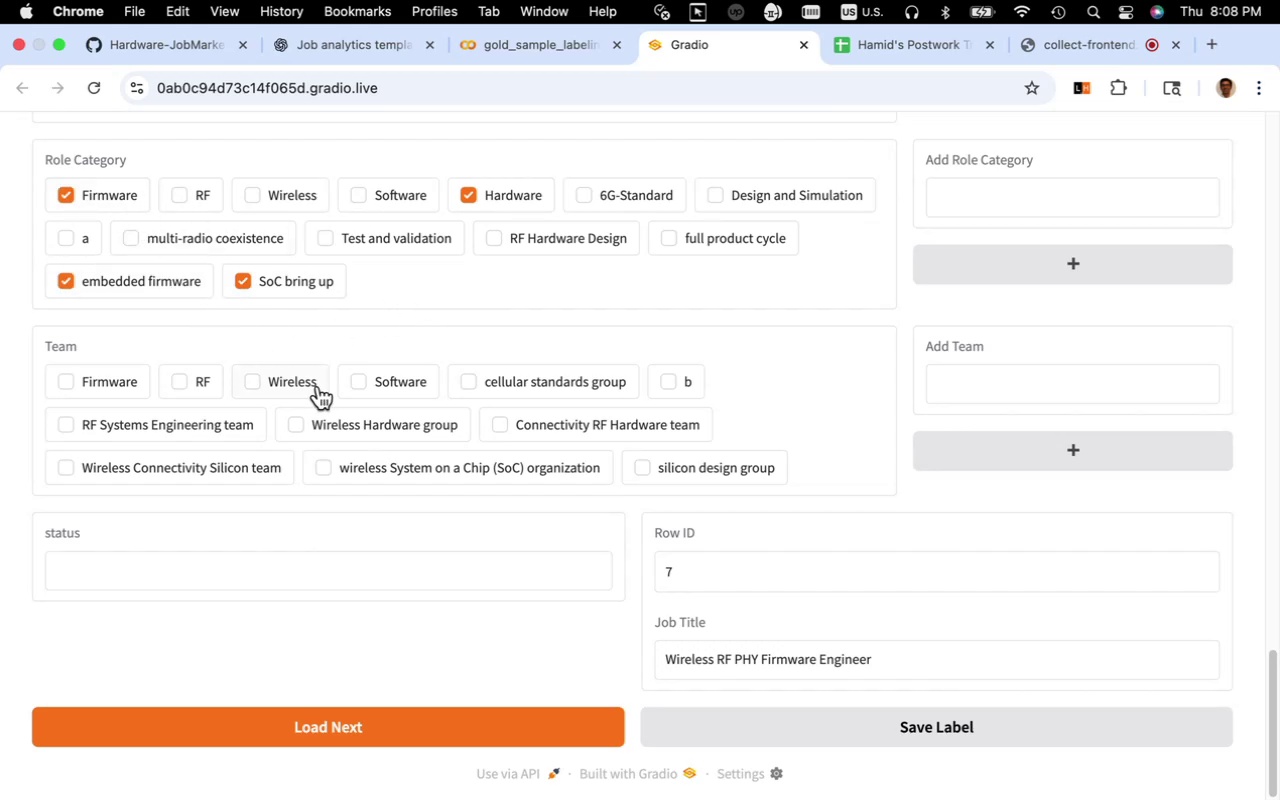 
scroll: coordinate [346, 401], scroll_direction: down, amount: 3.0
 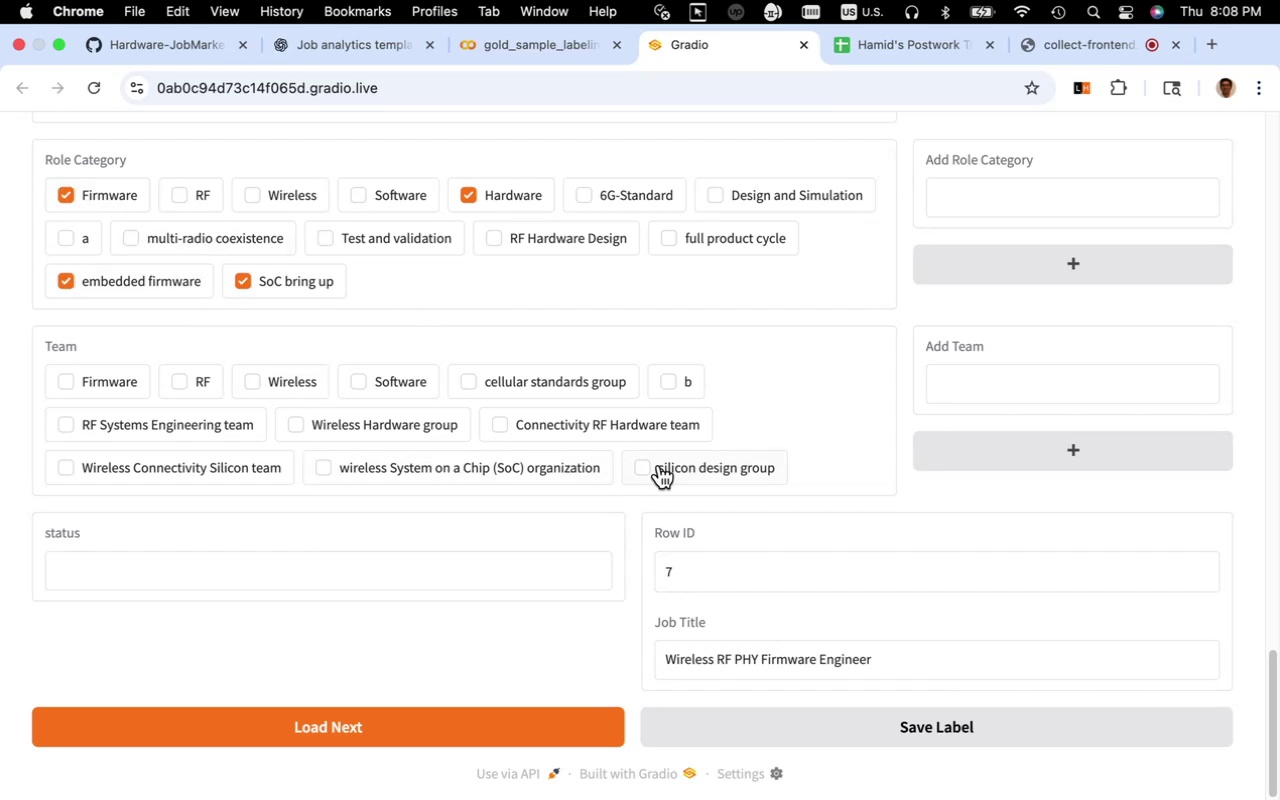 
left_click([659, 465])
 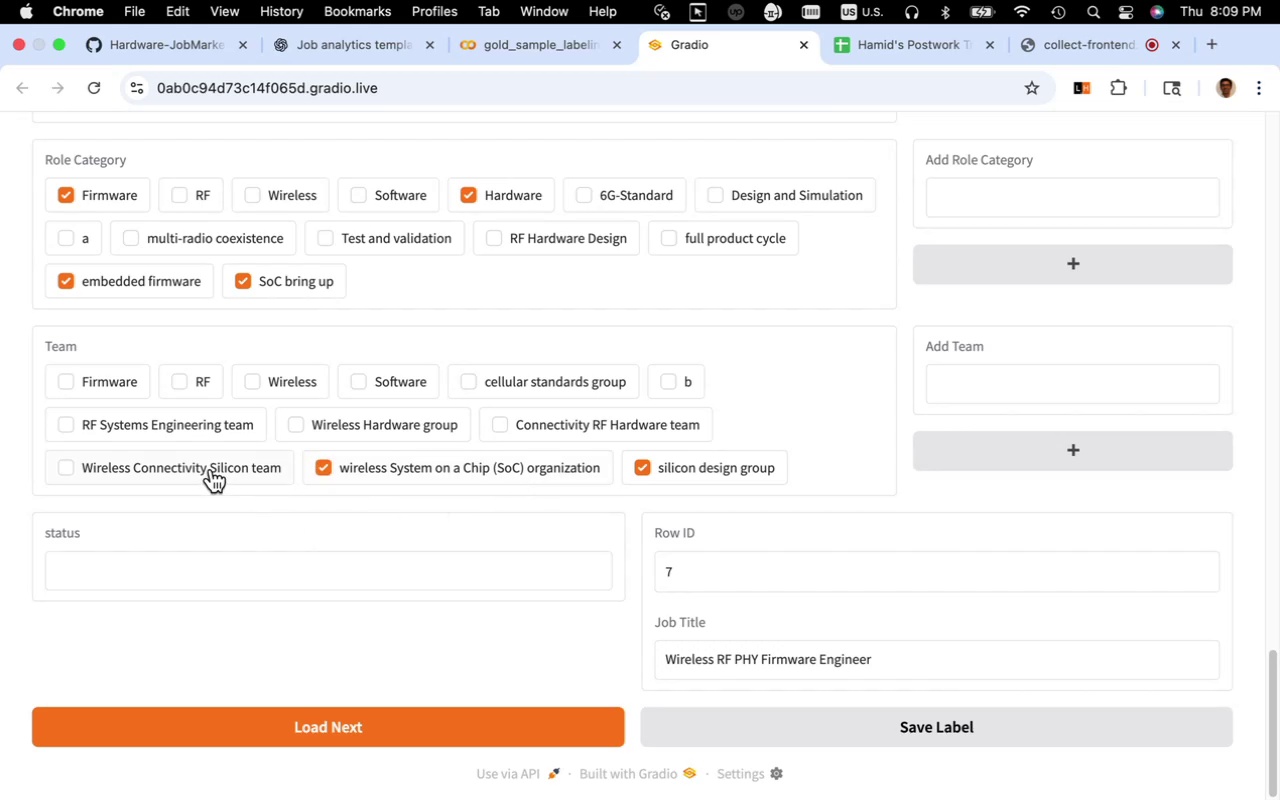 
left_click([211, 469])
 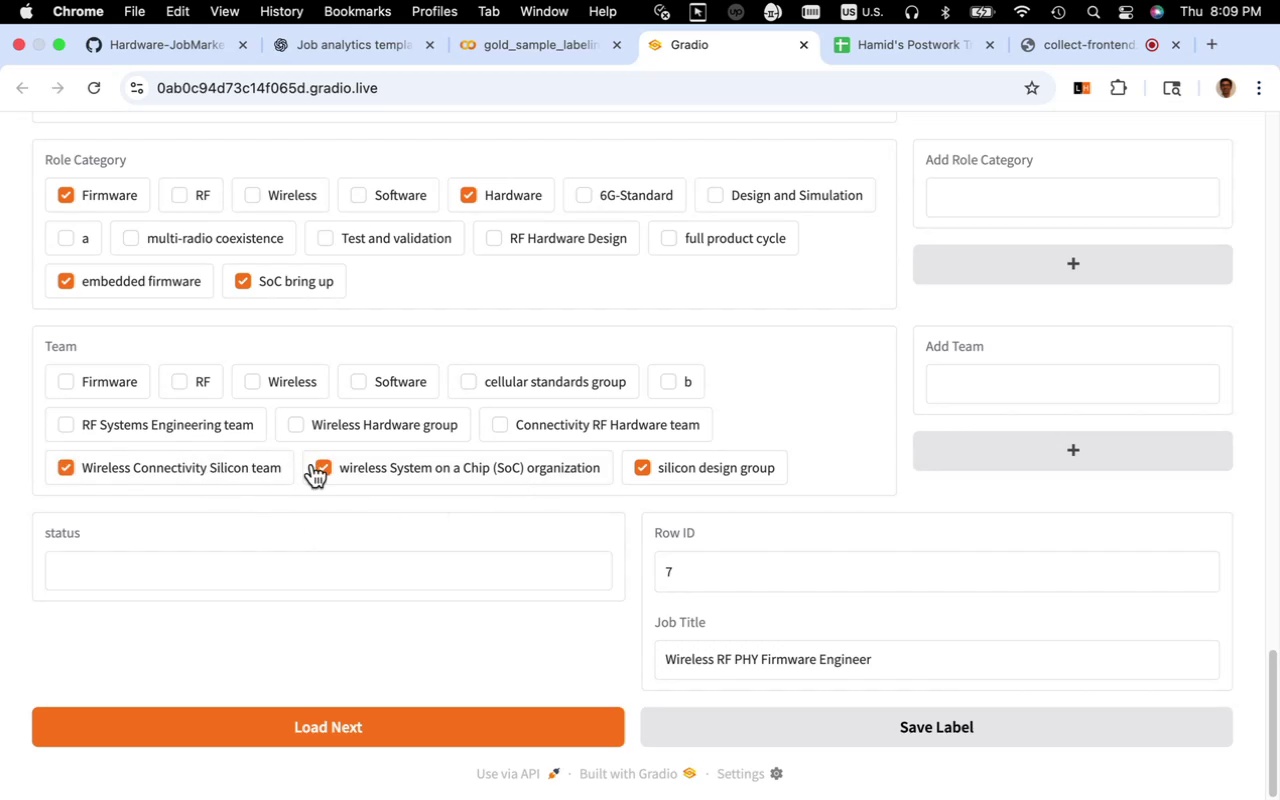 
mouse_move([337, 458])
 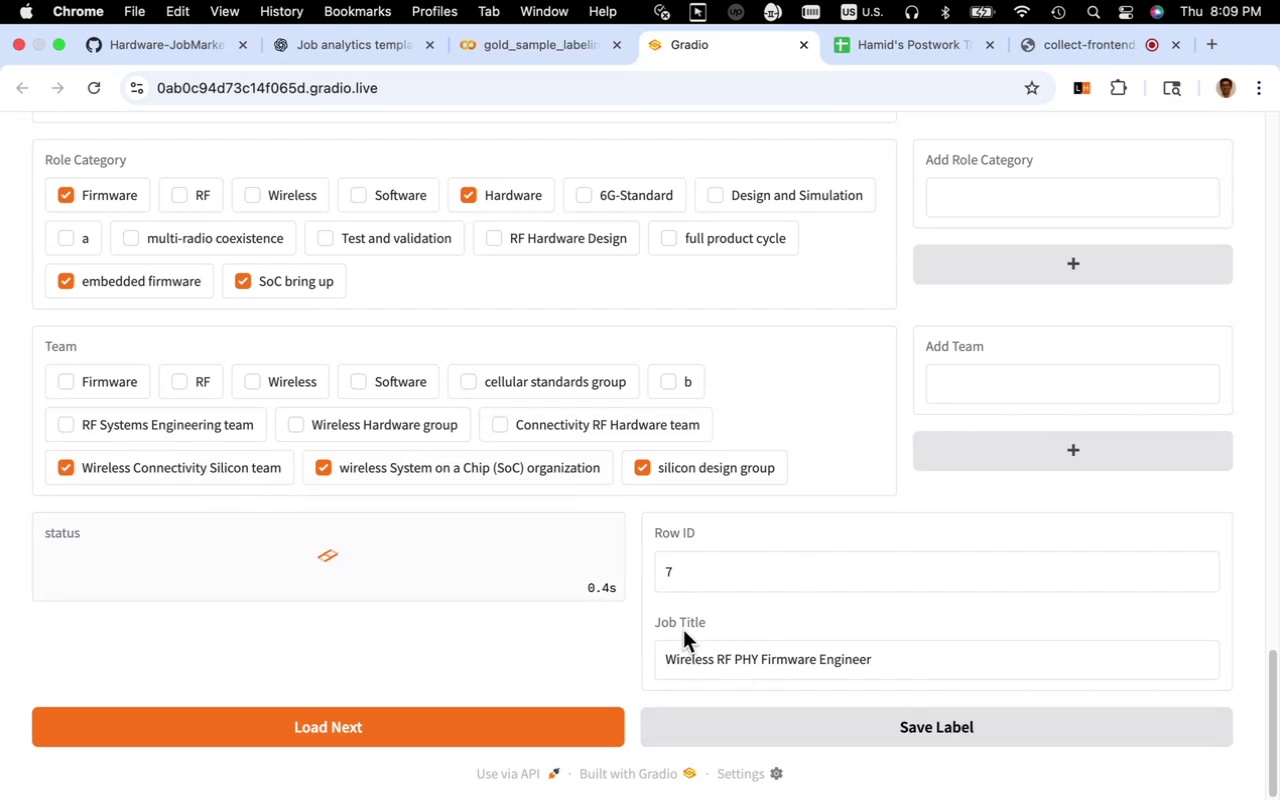 
scroll: coordinate [562, 610], scroll_direction: down, amount: 24.0
 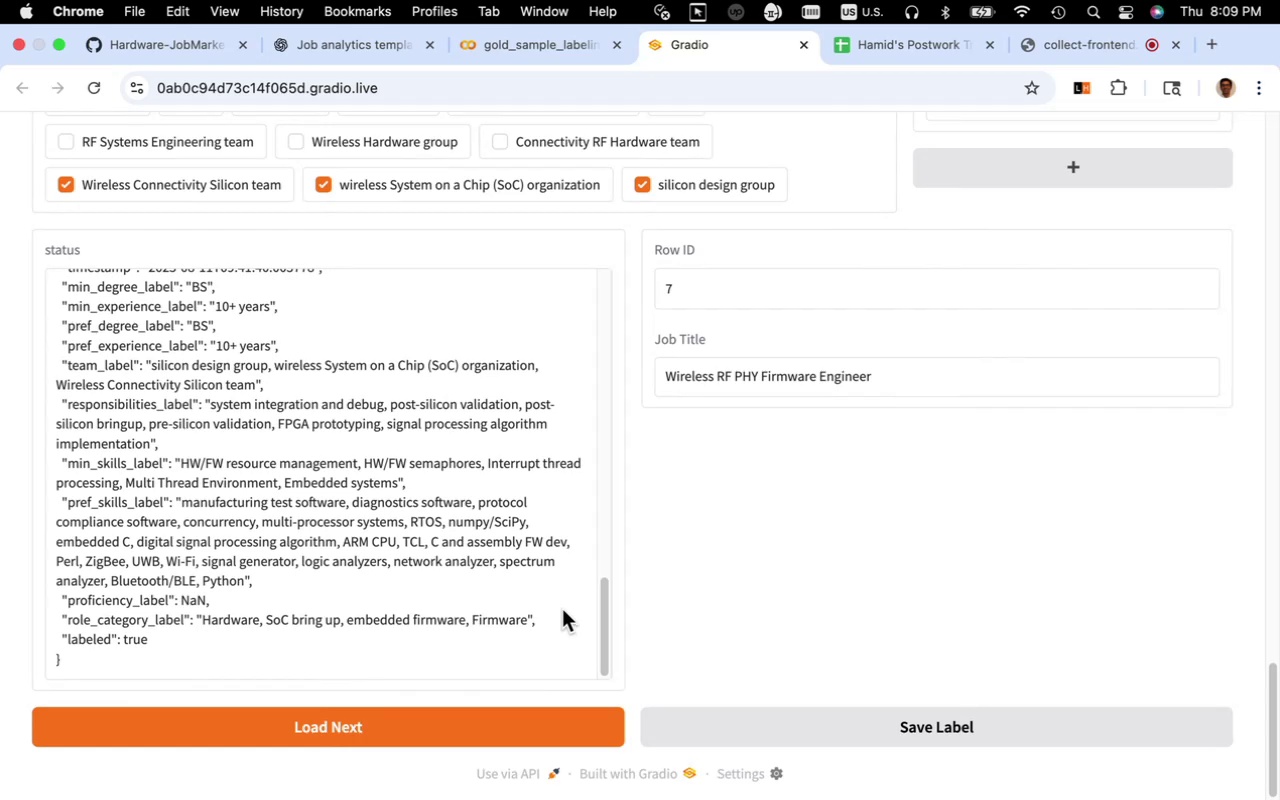 